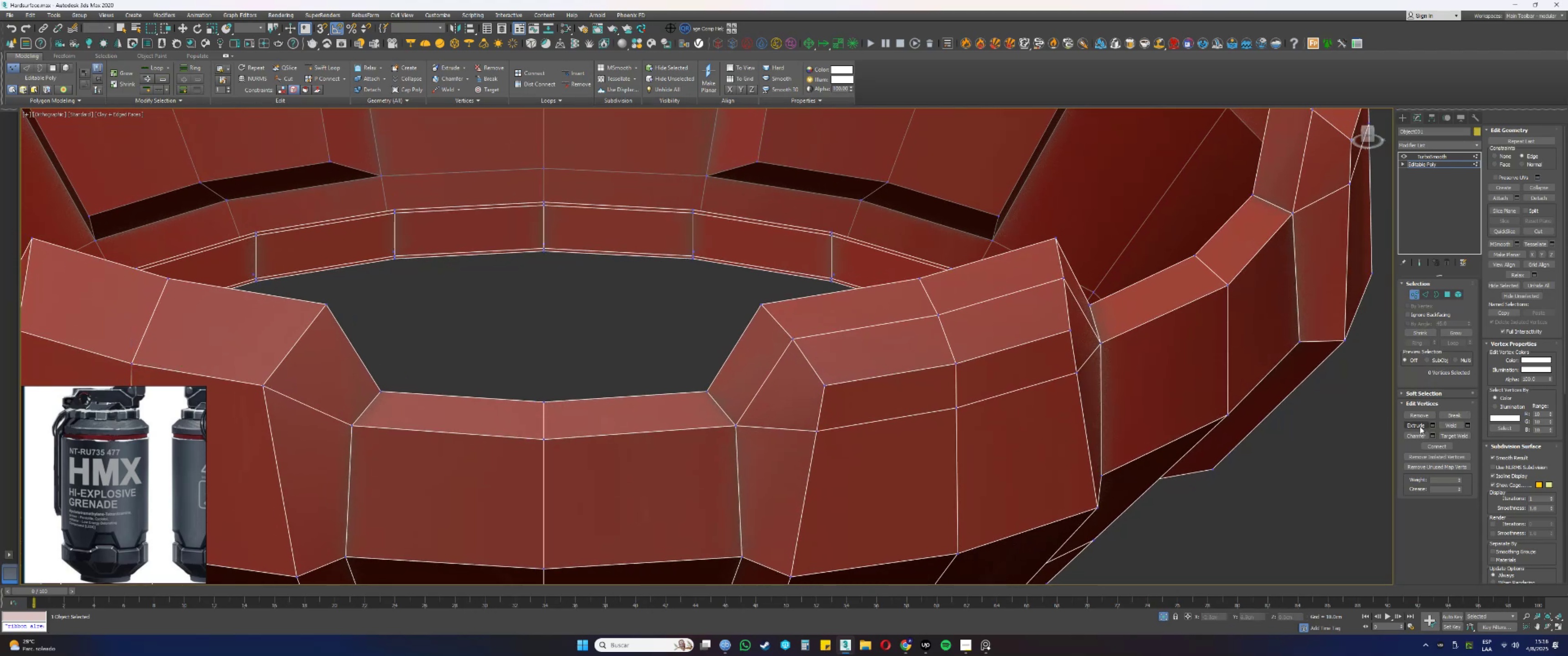 
left_click([1451, 435])
 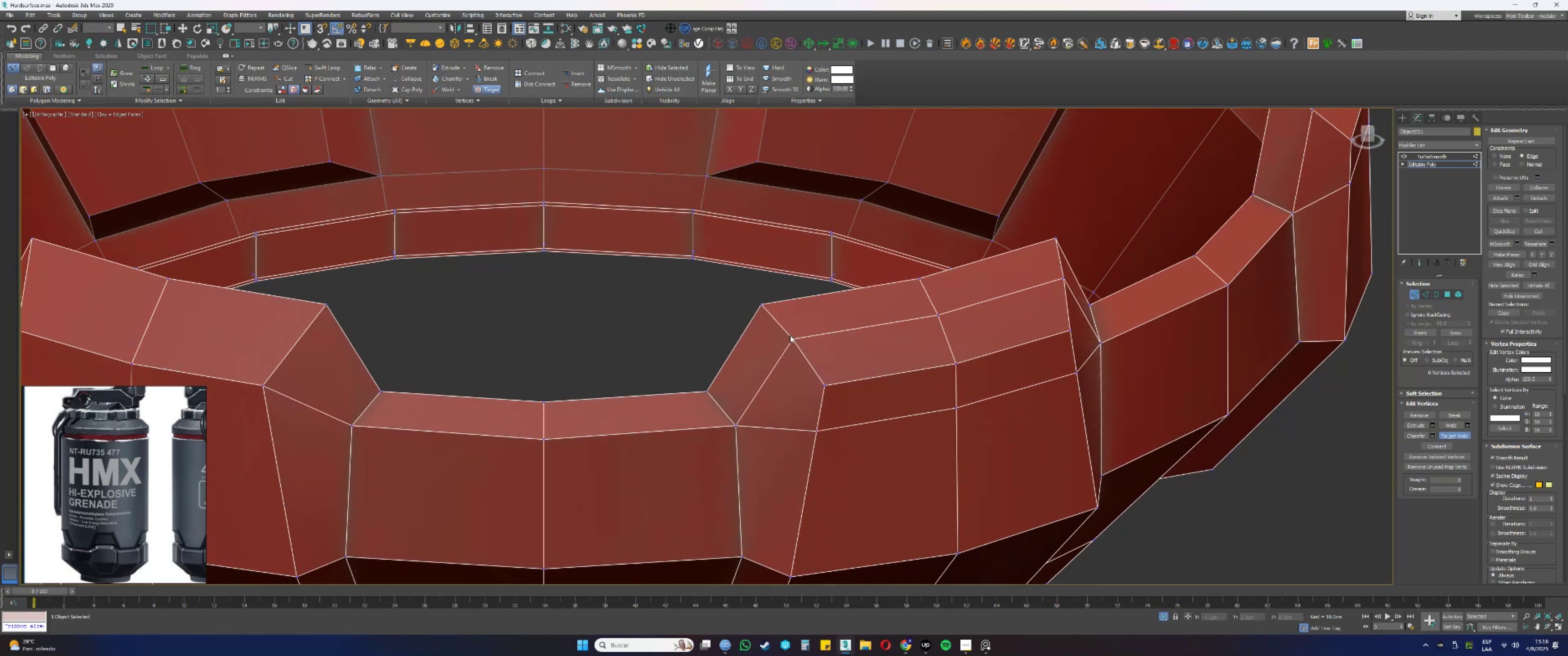 
left_click([759, 303])
 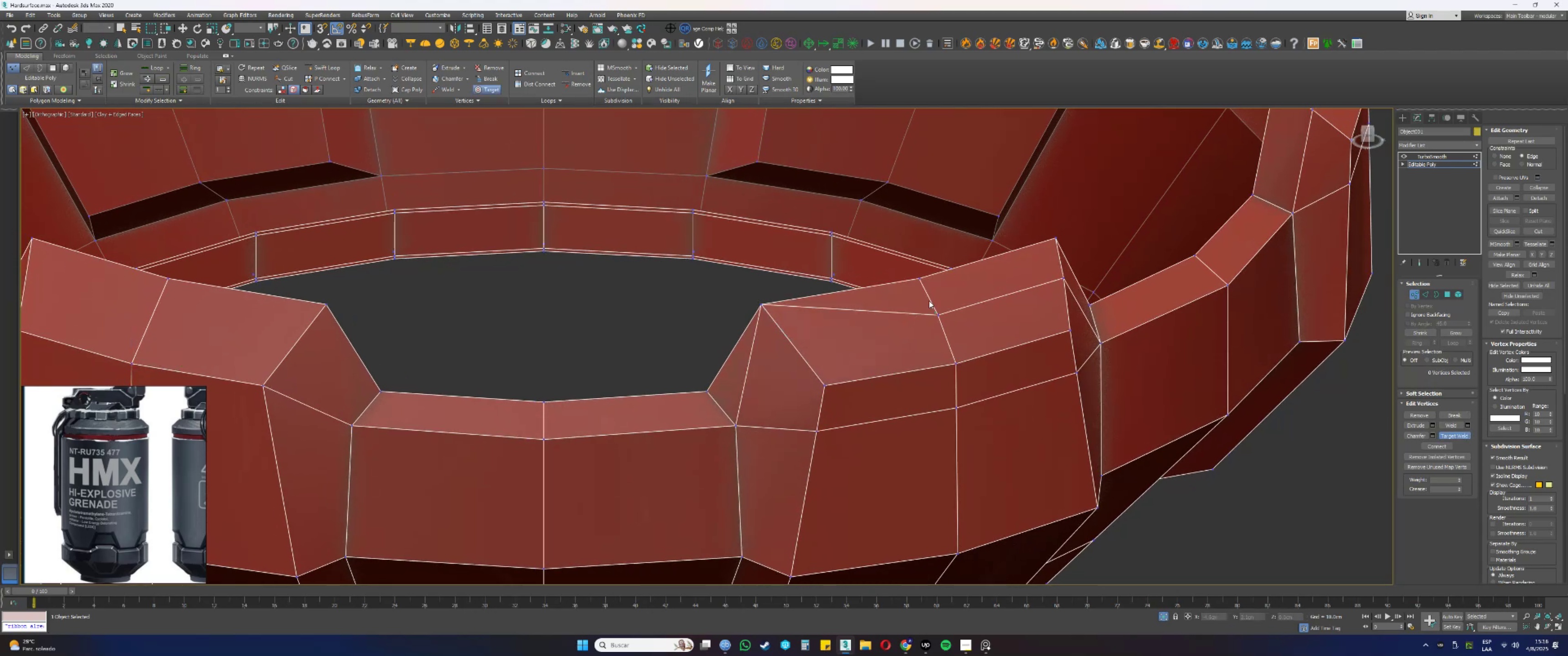 
double_click([922, 280])
 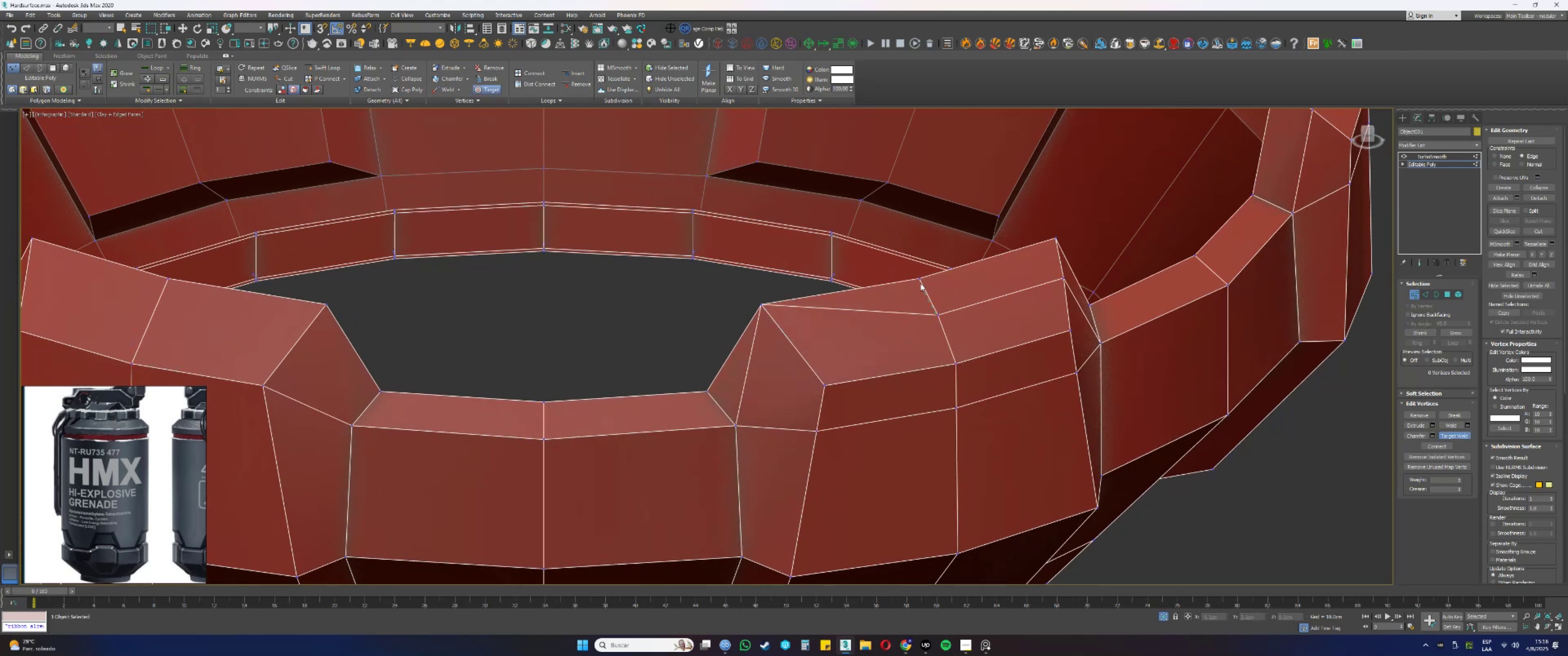 
triple_click([917, 279])
 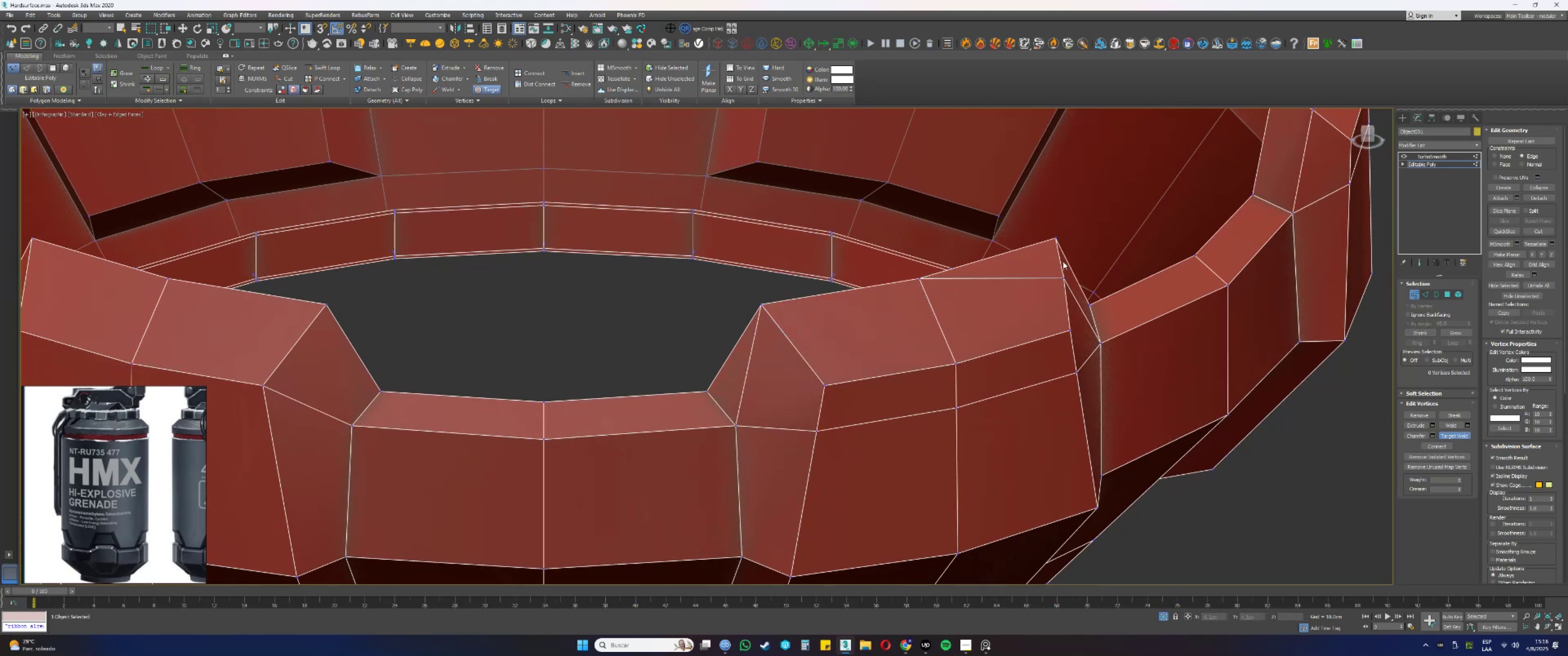 
left_click([1055, 238])
 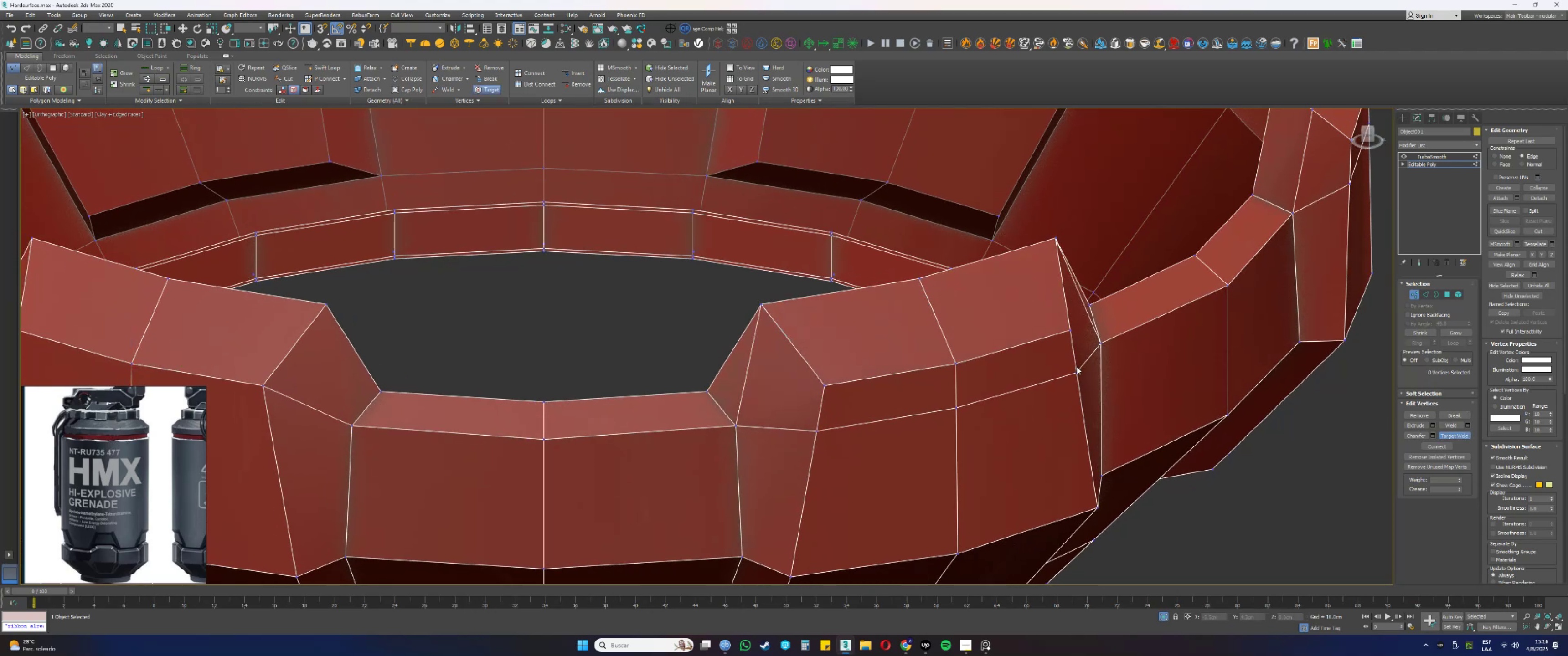 
left_click_drag(start_coordinate=[1077, 372], to_coordinate=[1076, 369])
 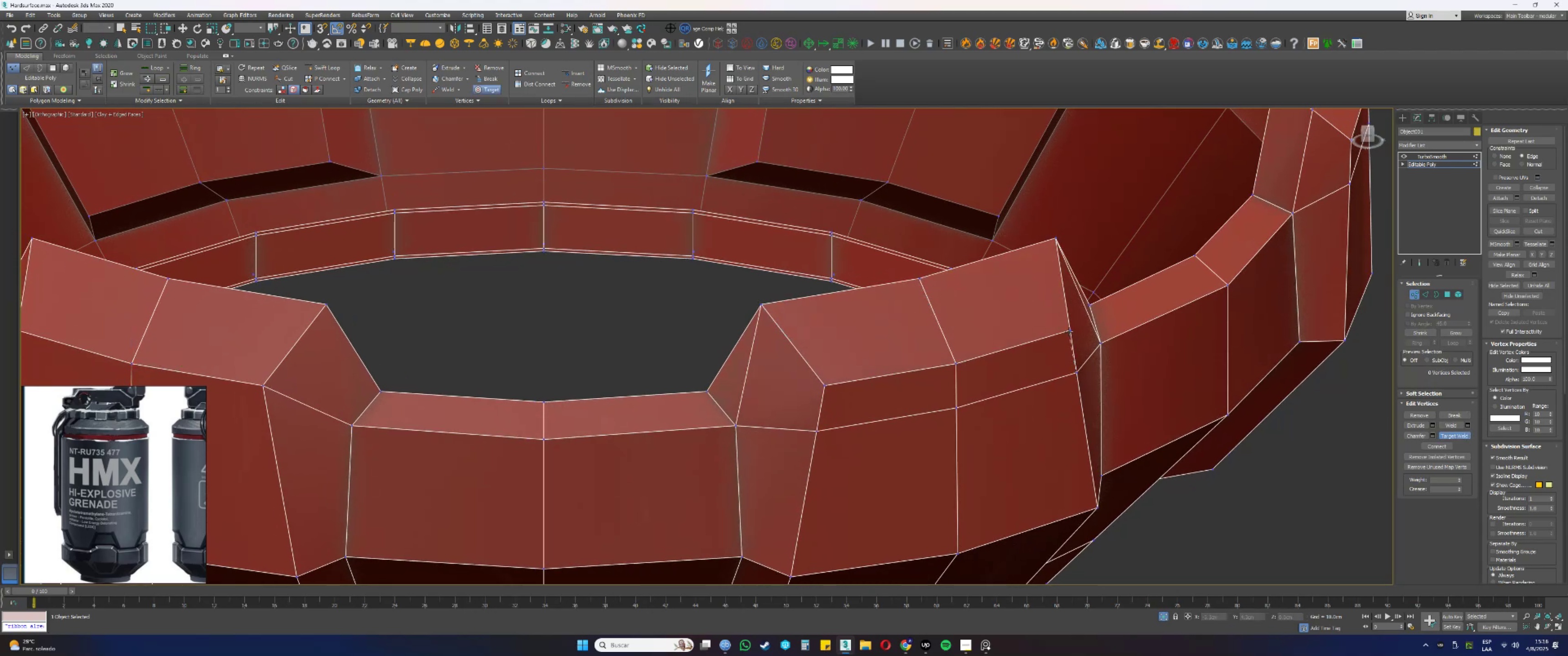 
double_click([1069, 331])
 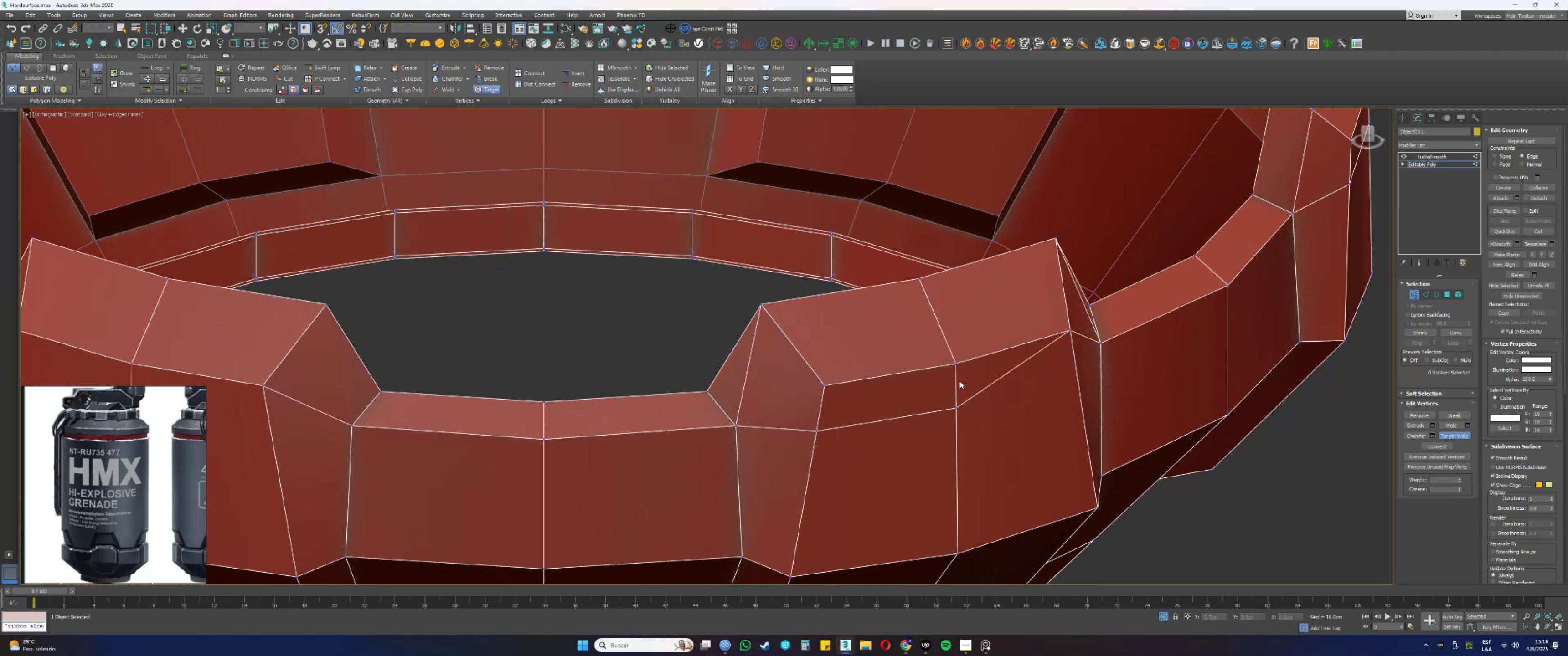 
double_click([959, 364])
 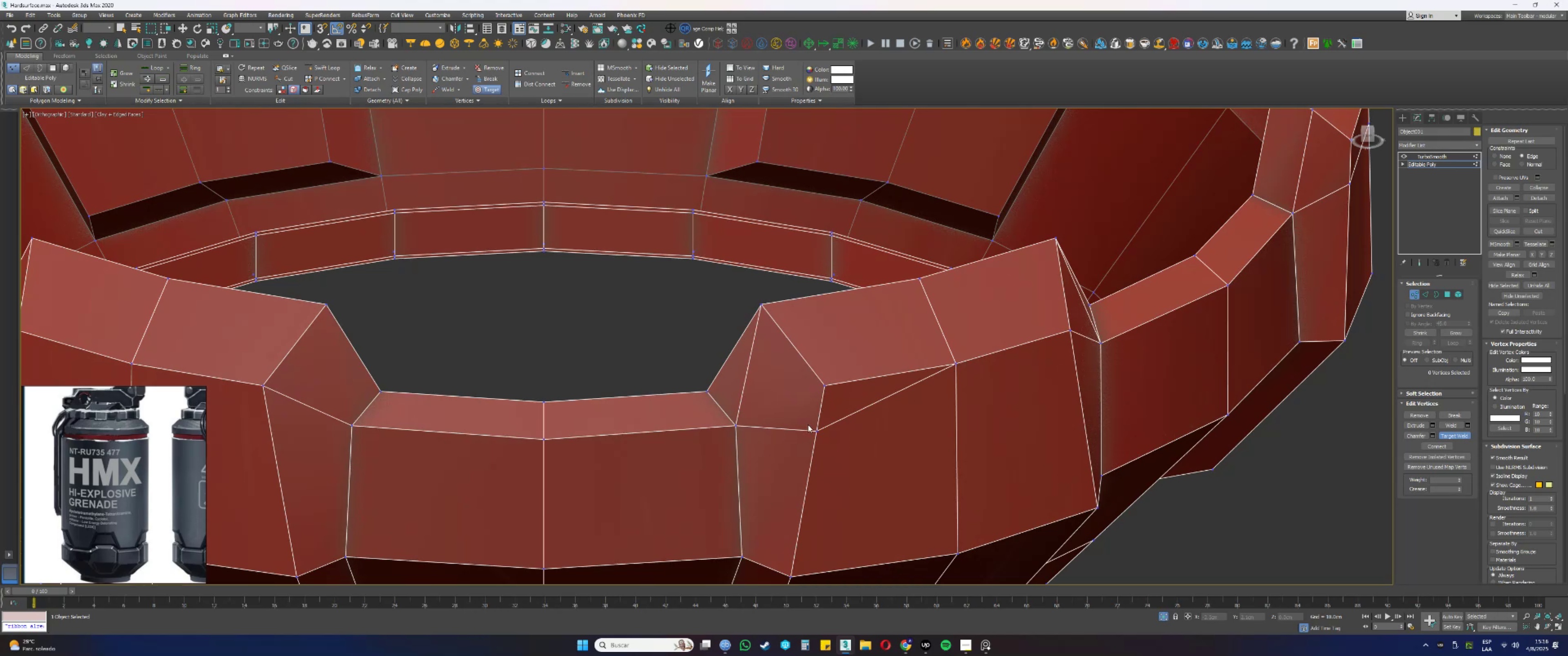 
left_click_drag(start_coordinate=[815, 432], to_coordinate=[815, 430])
 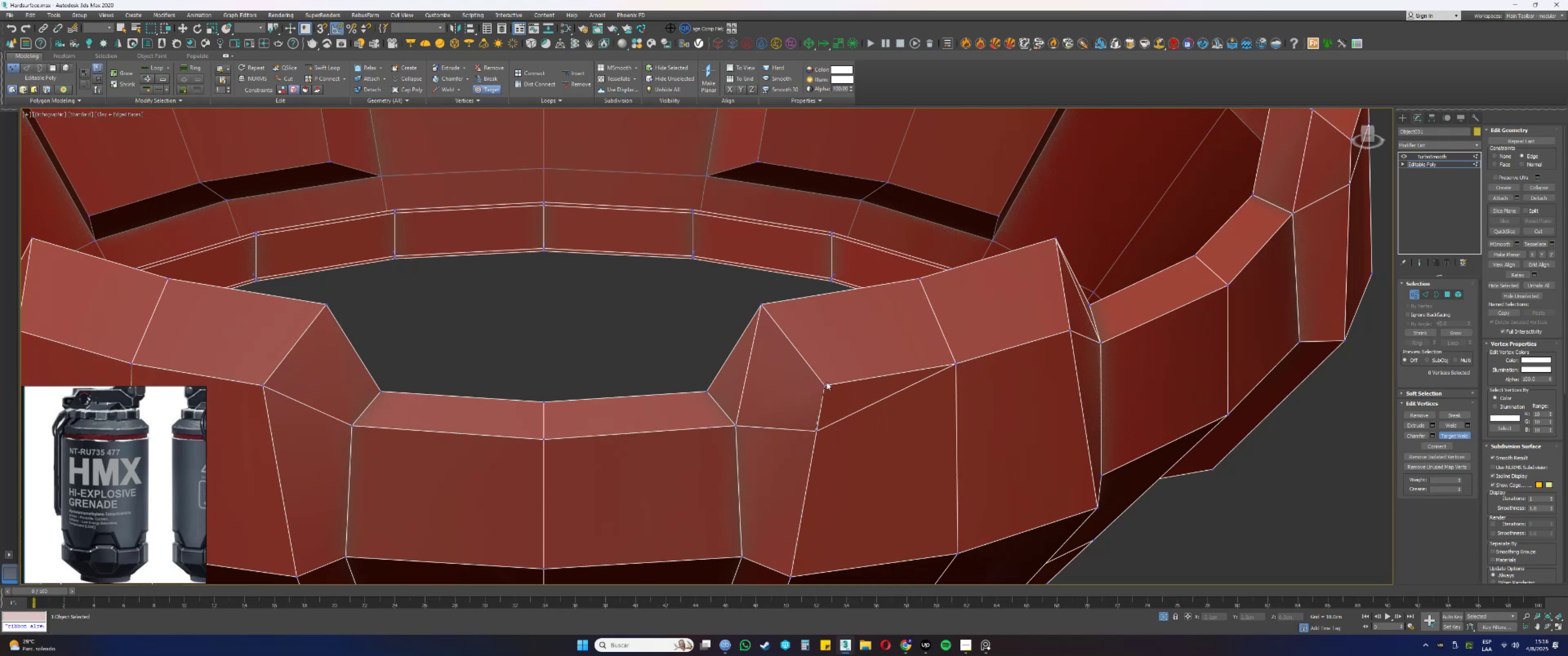 
double_click([826, 381])
 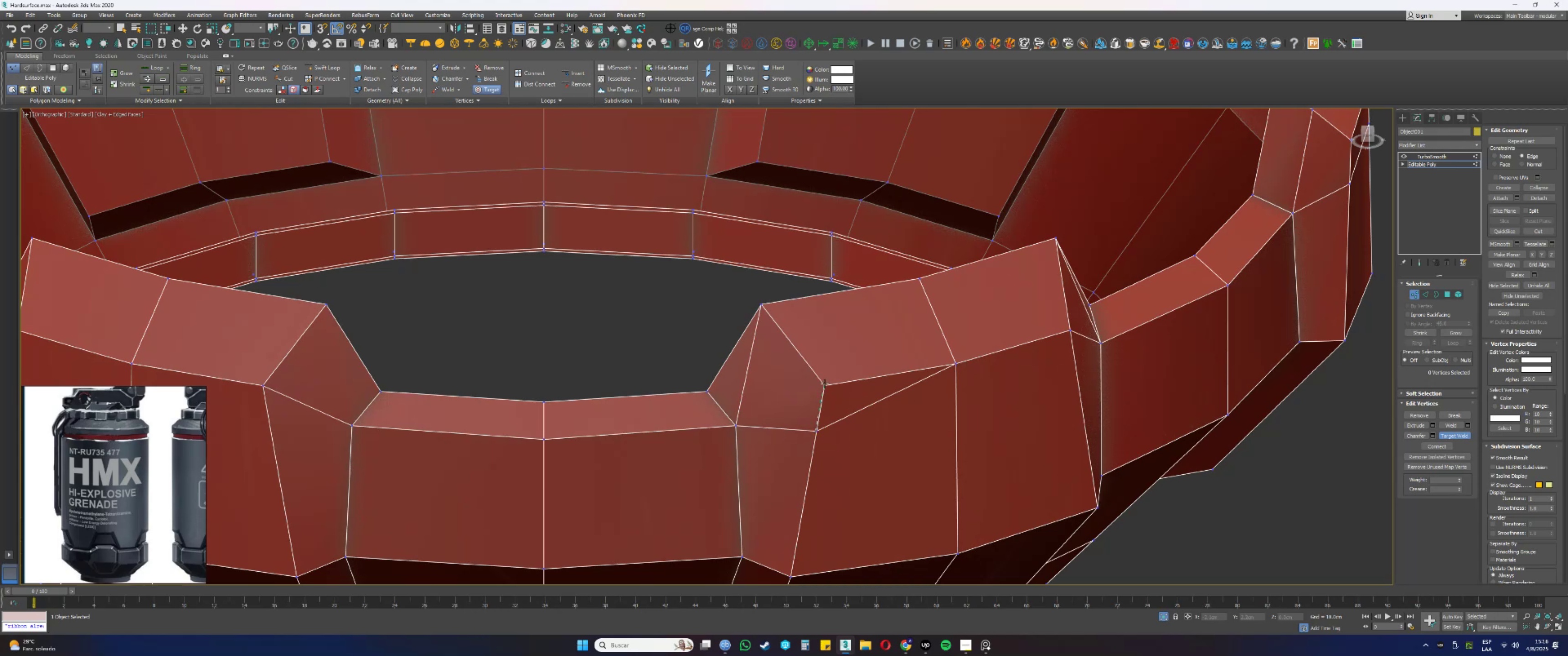 
triple_click([824, 385])
 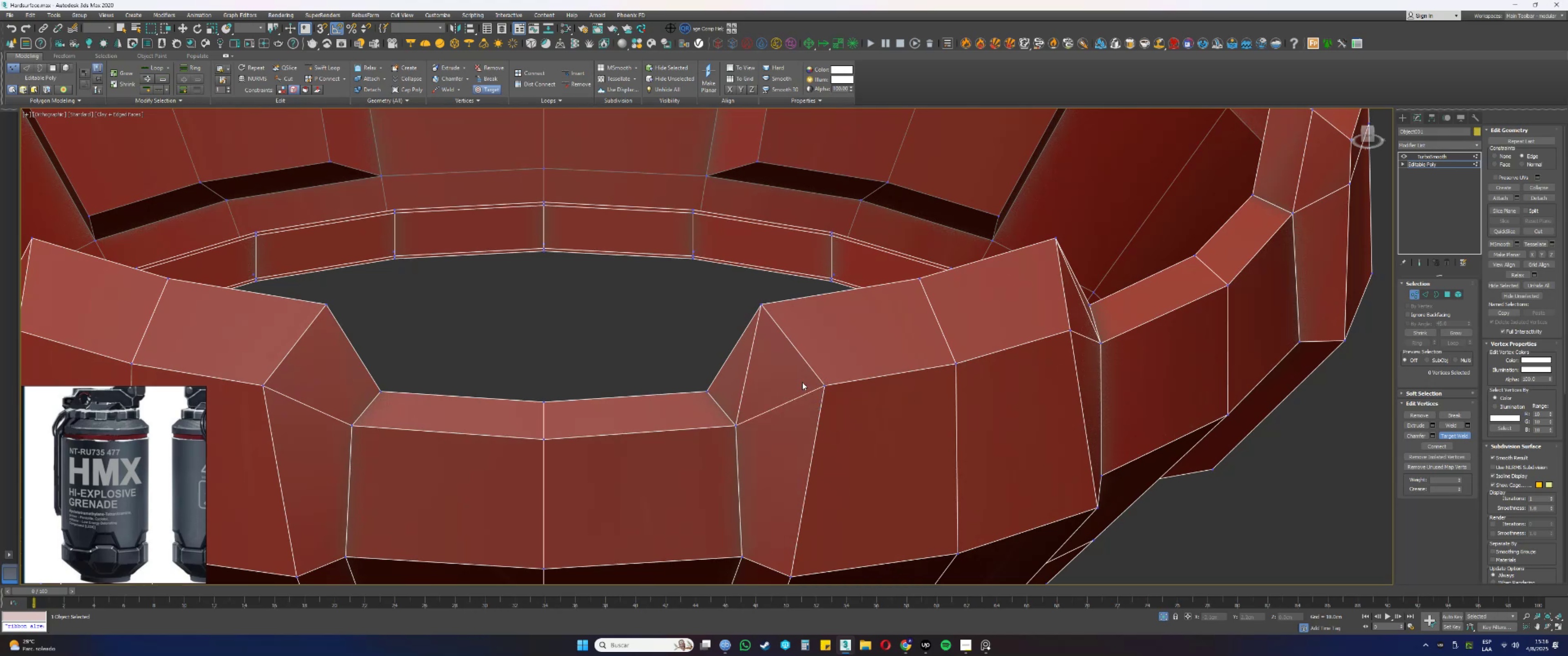 
key(2)
 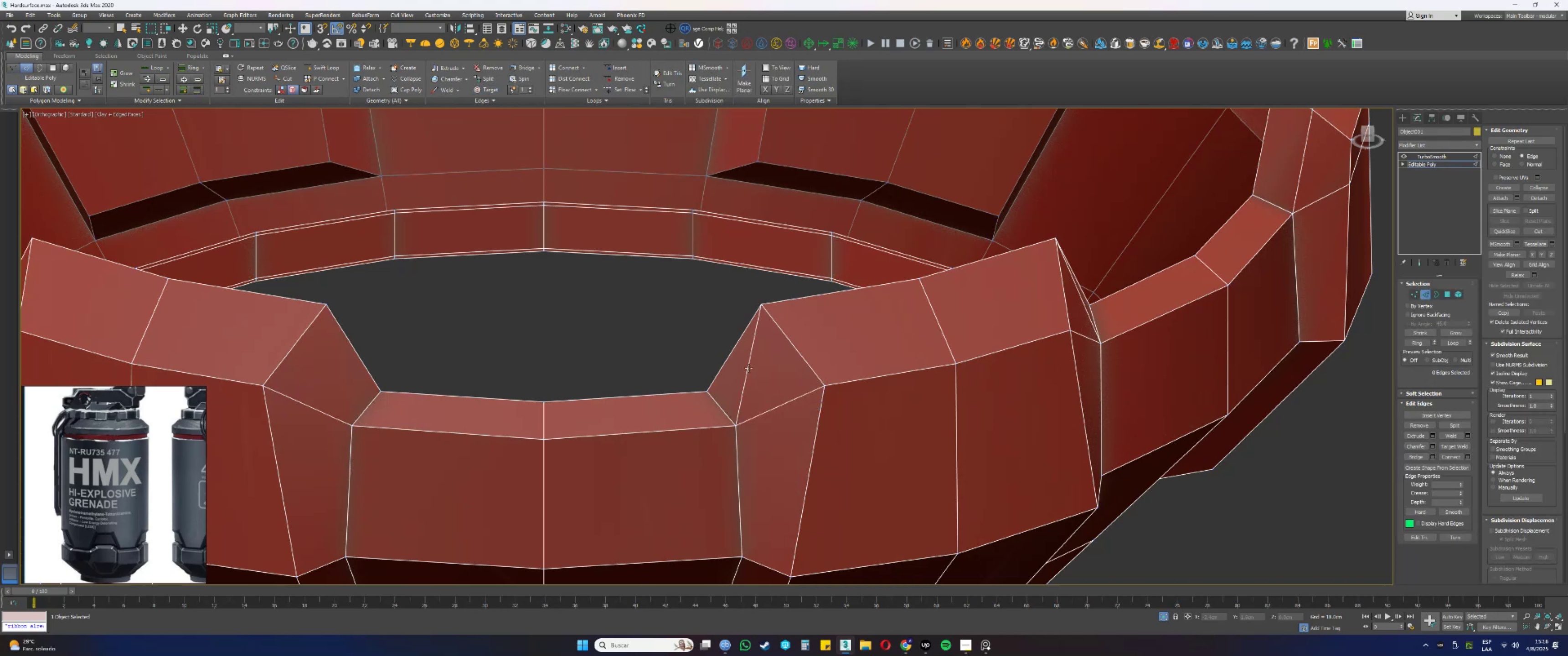 
hold_key(key=AltLeft, duration=0.33)
scroll: coordinate [970, 330], scroll_direction: up, amount: 1.0
 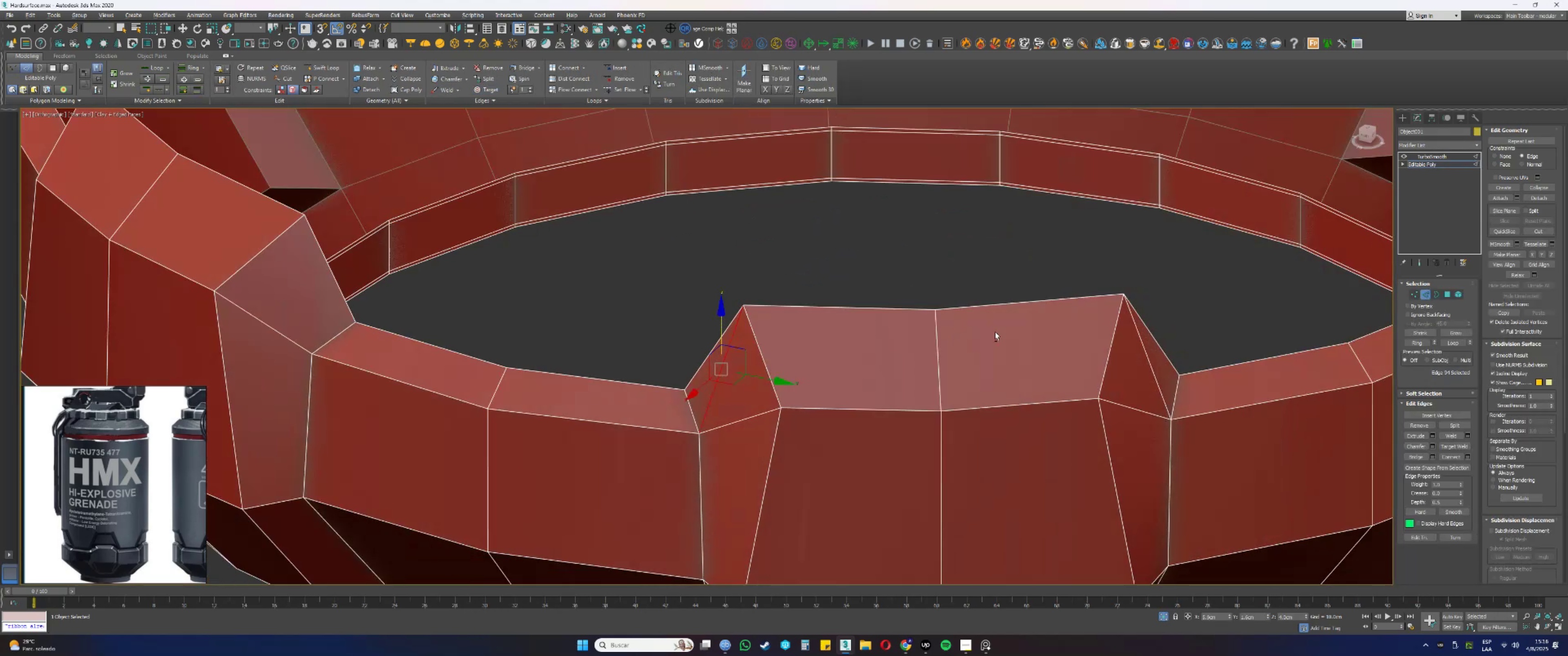 
hold_key(key=ControlLeft, duration=0.53)
left_click([1144, 347])
 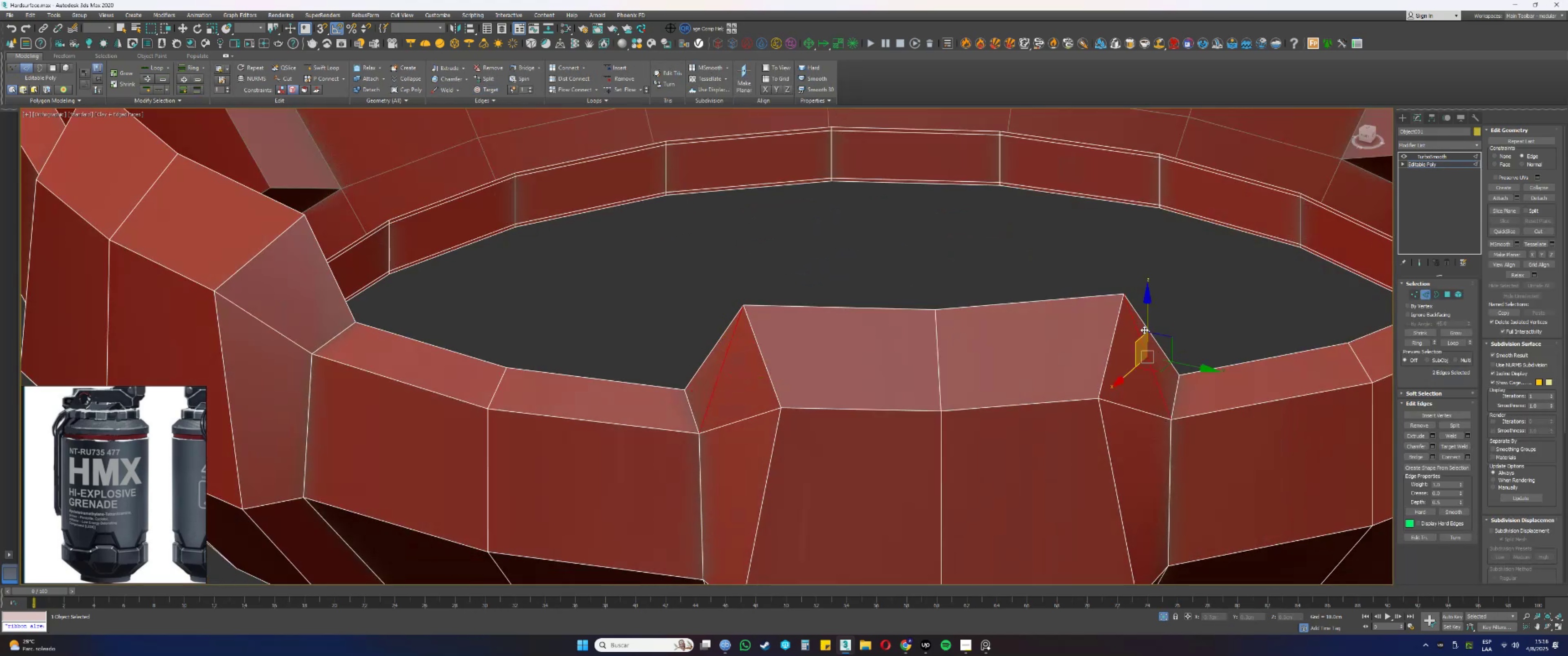 
key(Control+Backspace)
 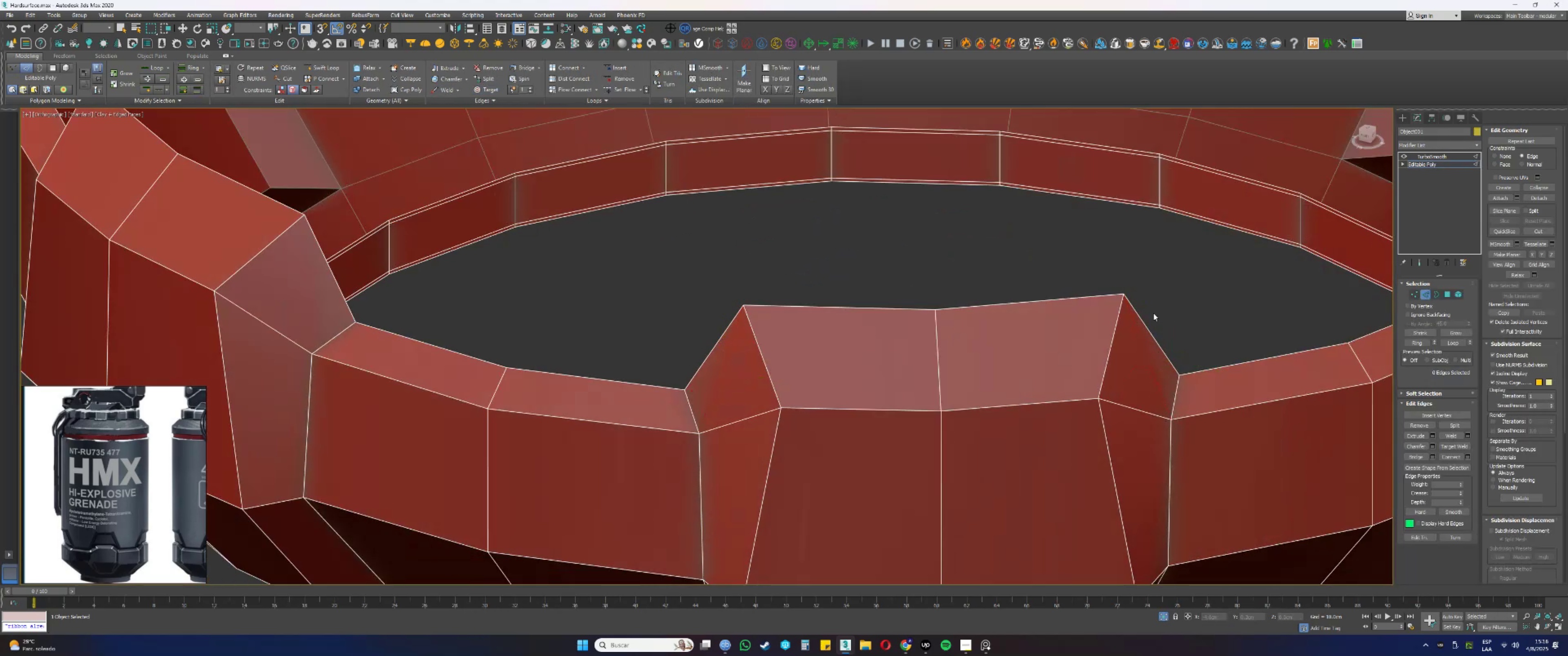 
scroll: coordinate [1089, 354], scroll_direction: down, amount: 2.0
 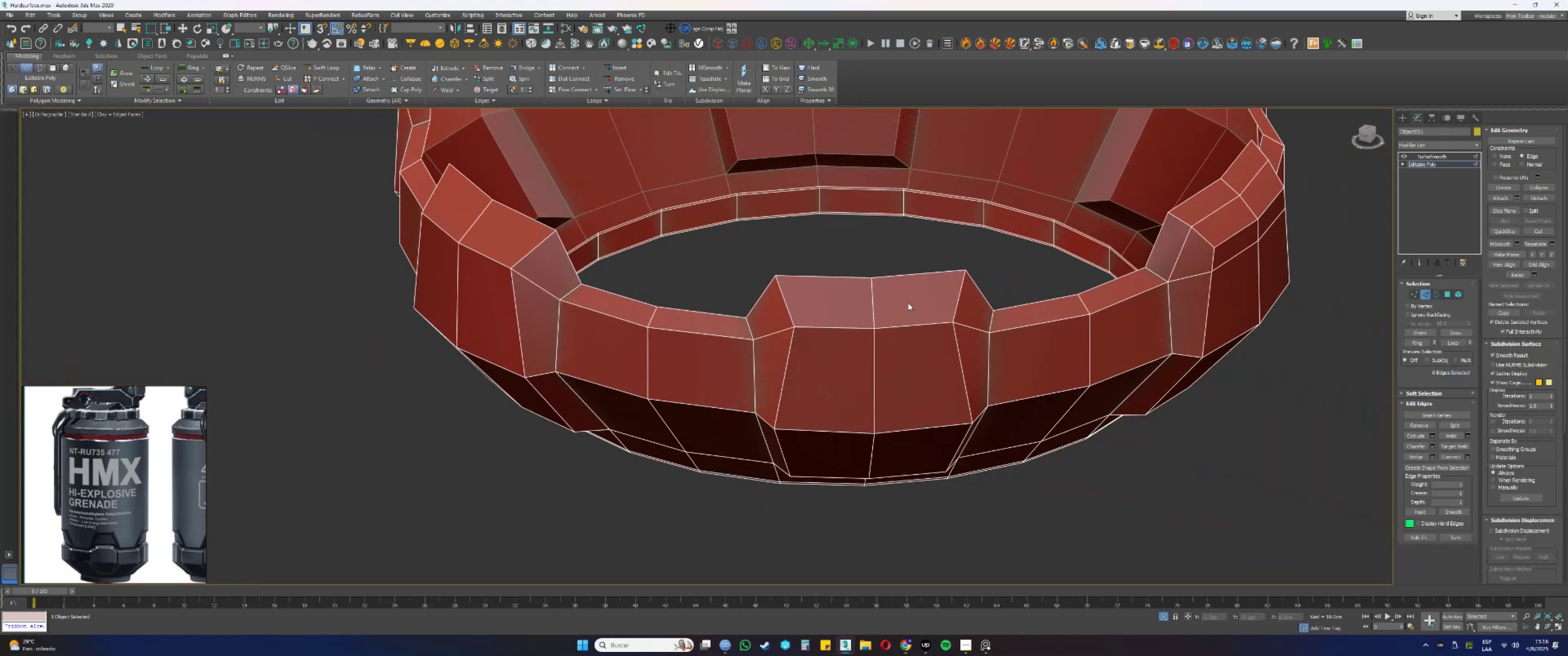 
hold_key(key=AltLeft, duration=0.35)
 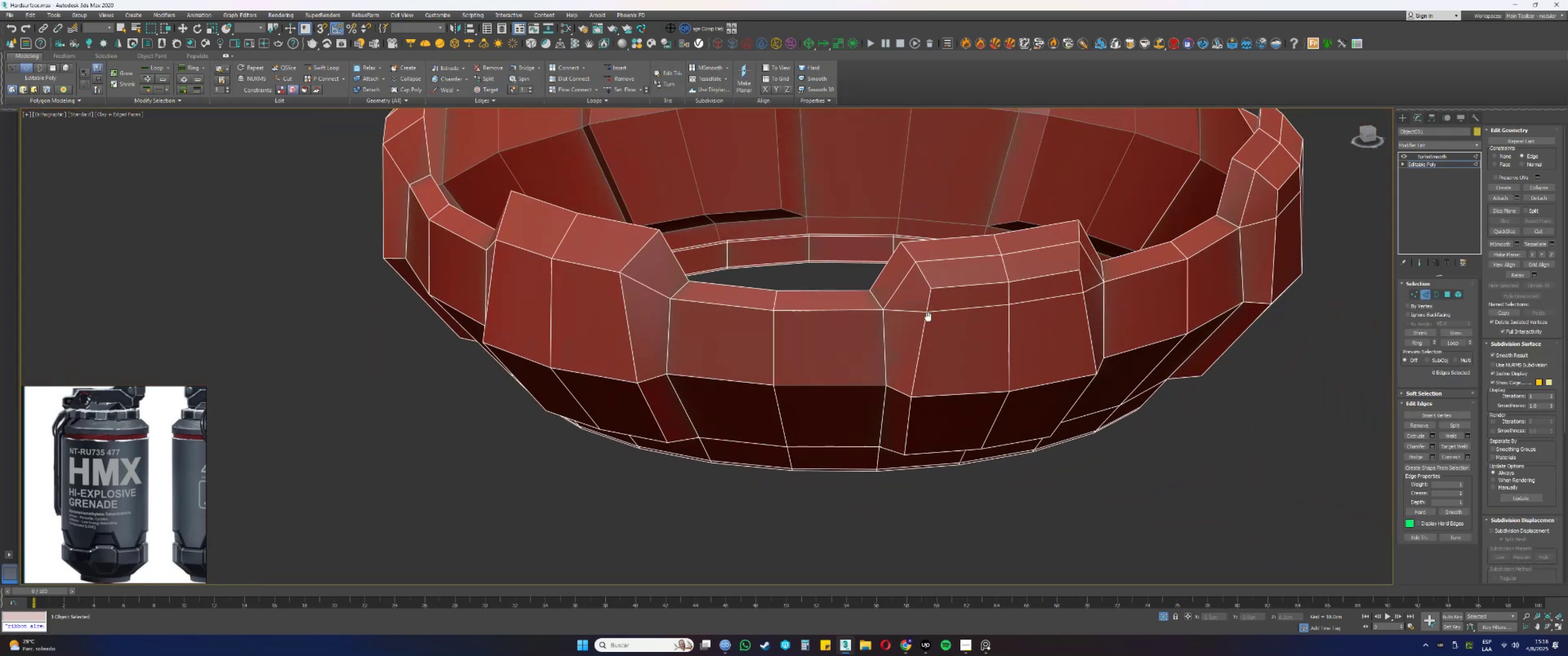 
scroll: coordinate [904, 309], scroll_direction: up, amount: 2.0
 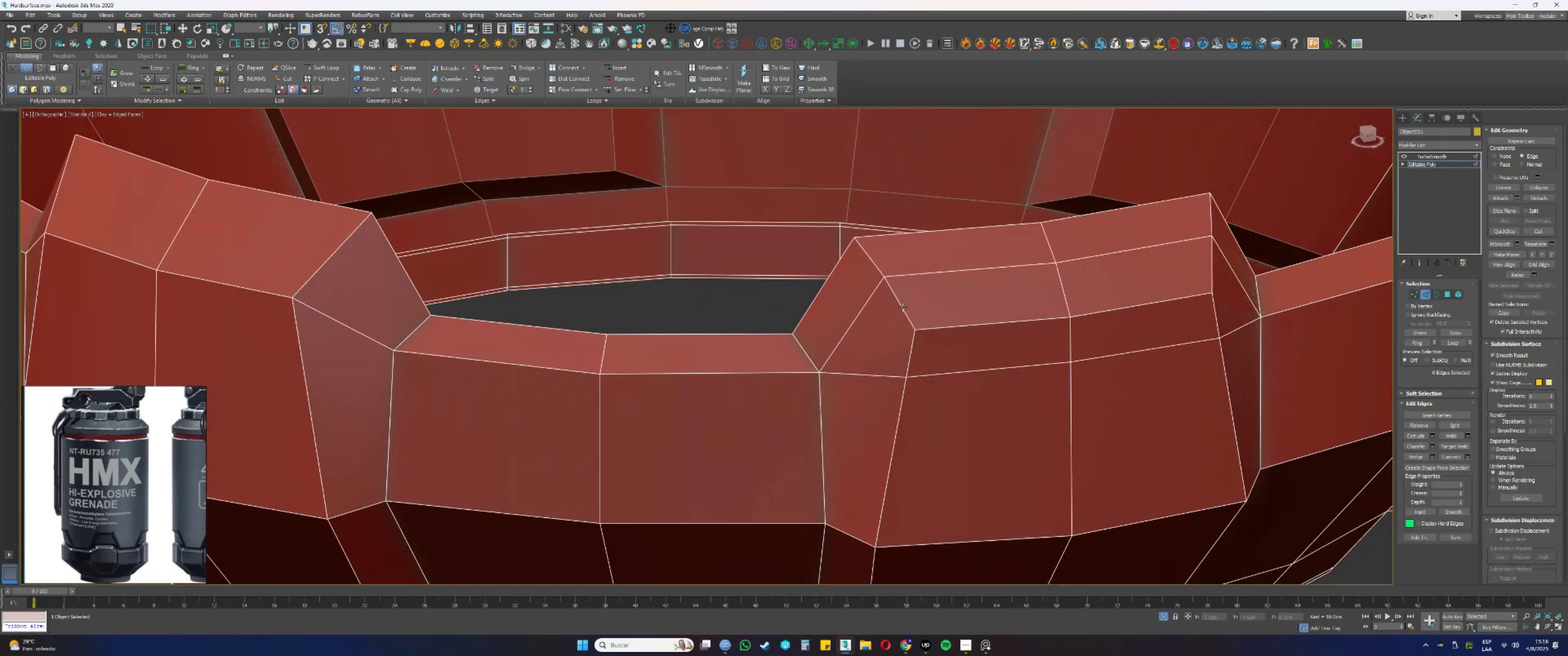 
key(1)
 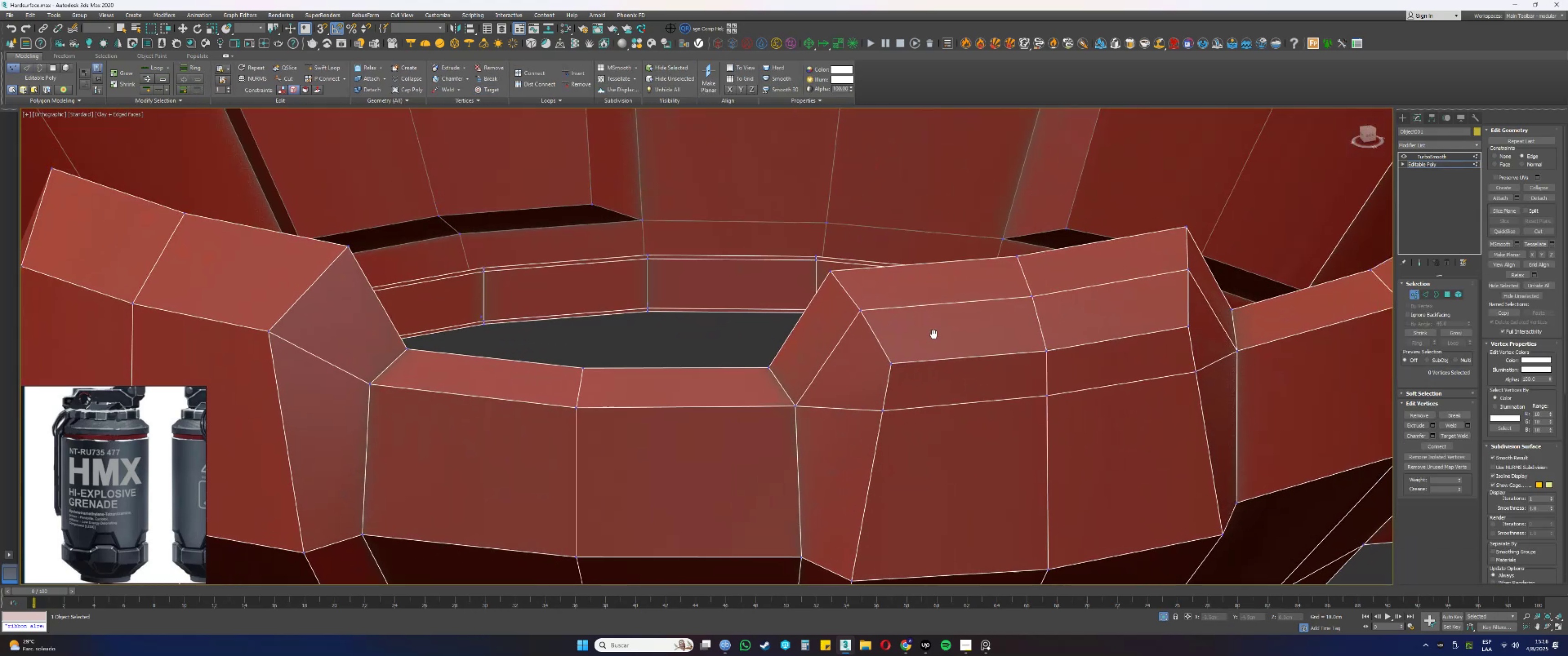 
left_click([891, 369])
 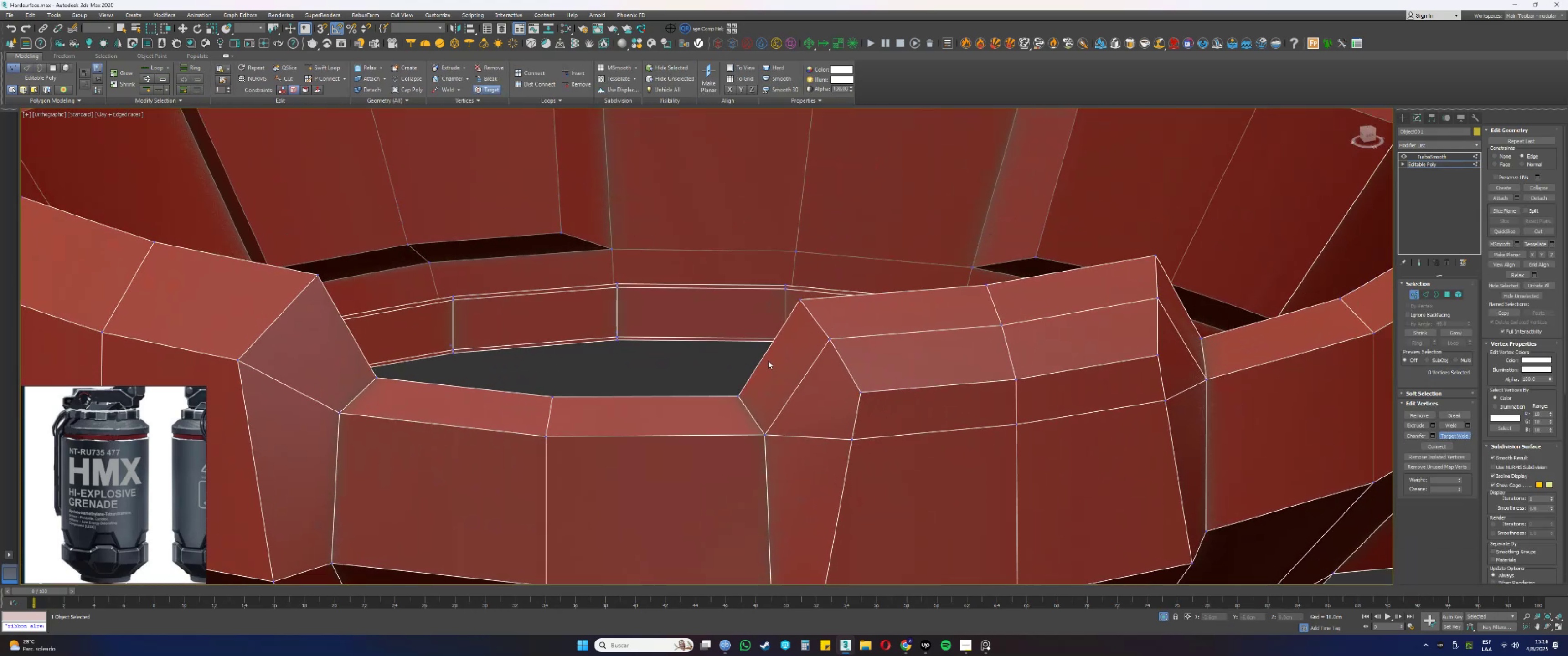 
left_click([828, 340])
 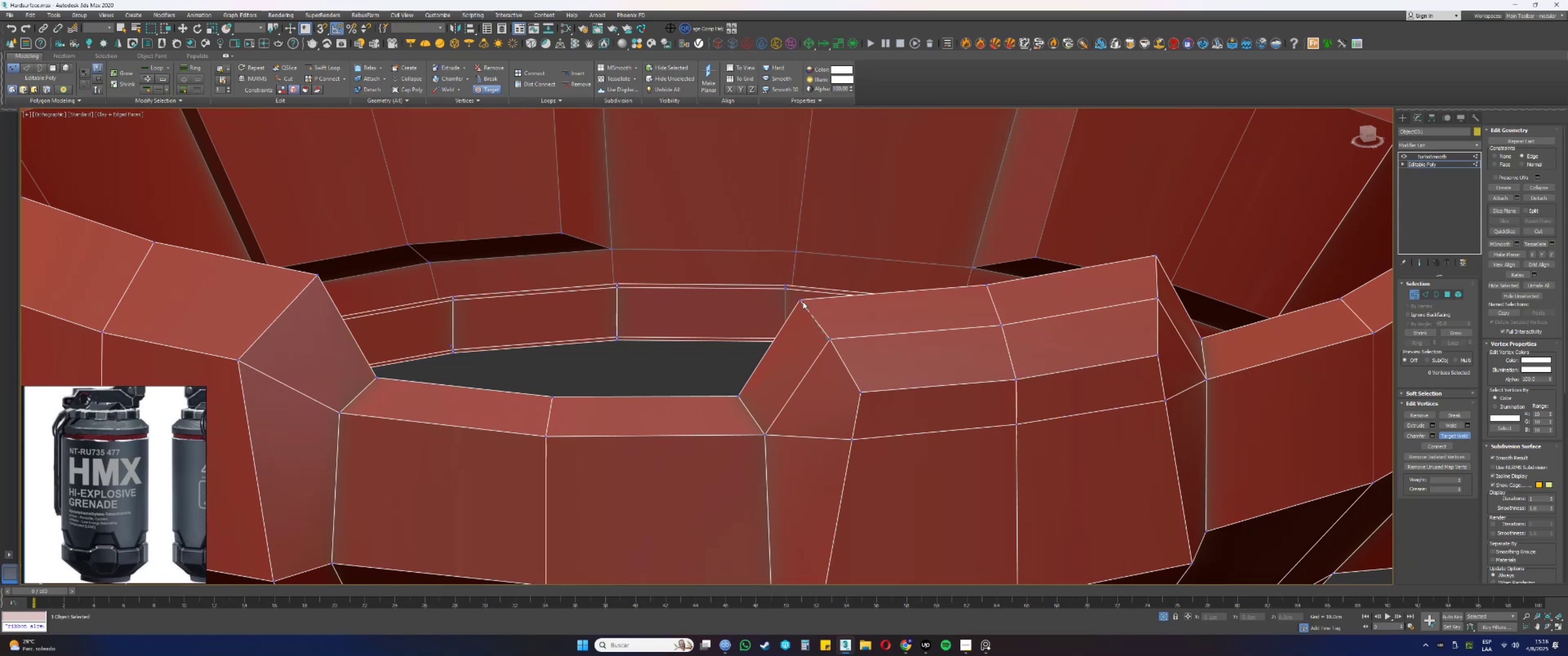 
double_click([802, 302])
 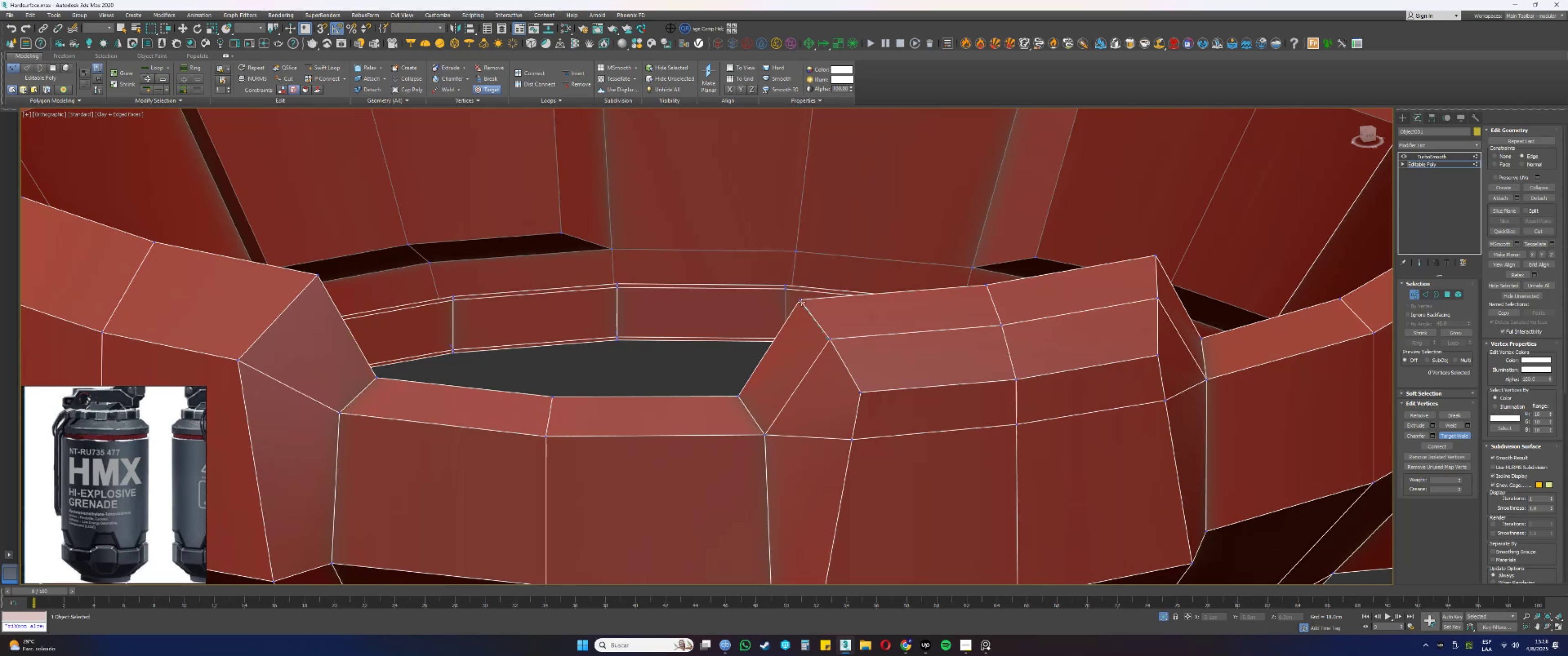 
triple_click([801, 302])
 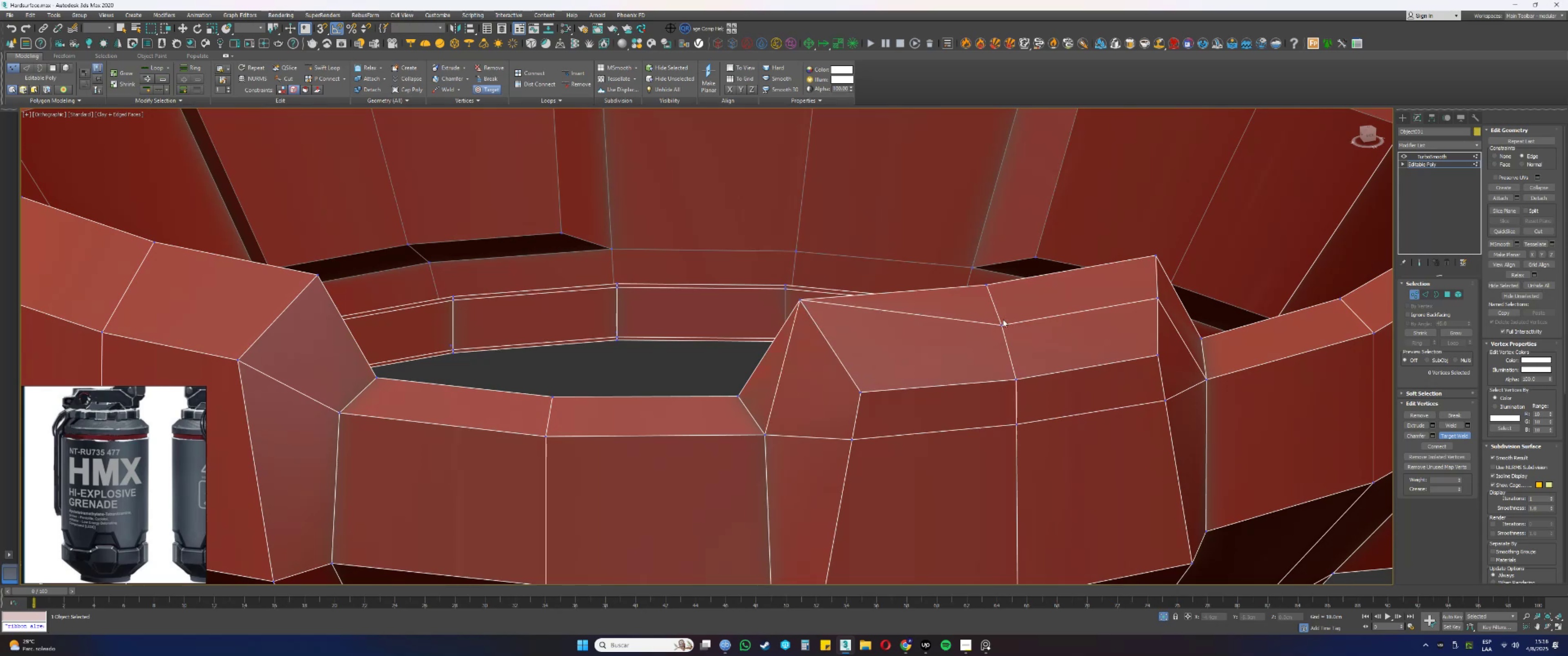 
left_click_drag(start_coordinate=[1001, 327], to_coordinate=[1000, 324])
 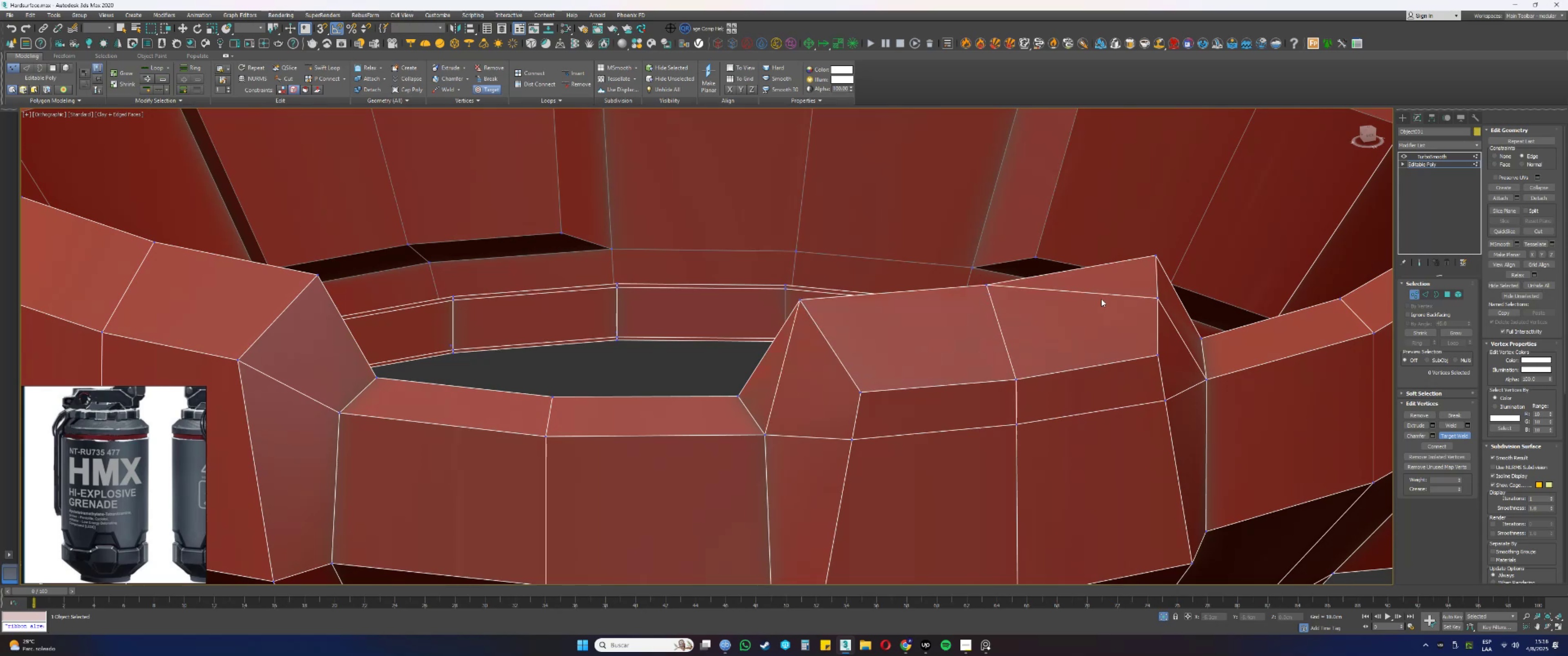 
left_click([1157, 298])
 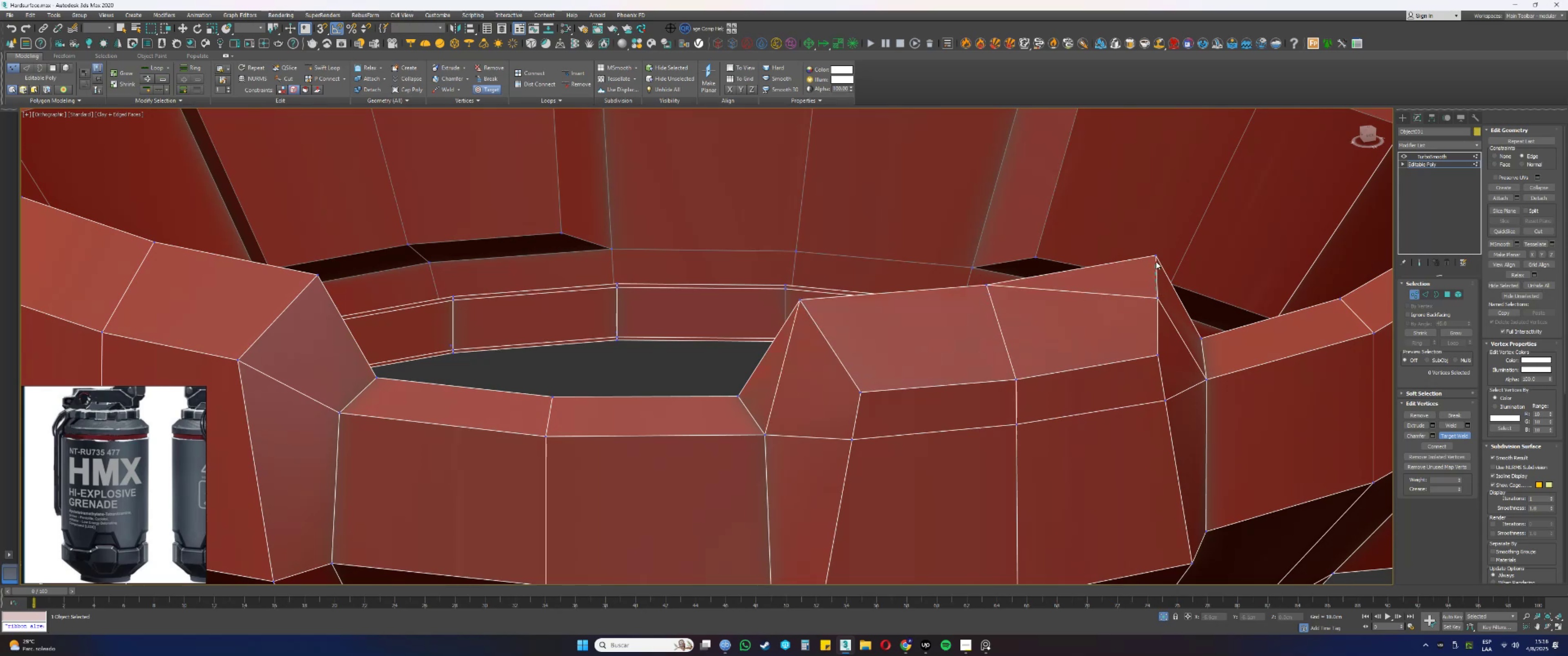 
left_click([1156, 257])
 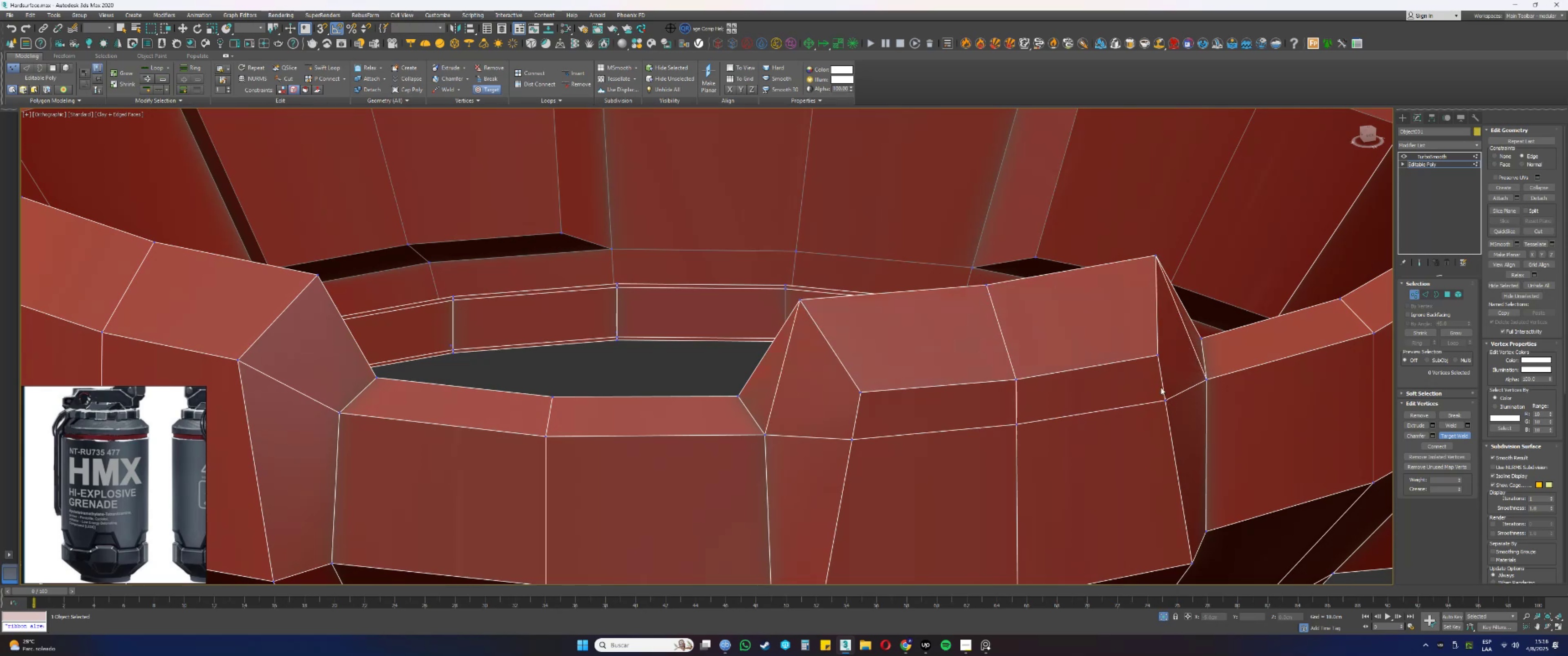 
left_click([1161, 354])
 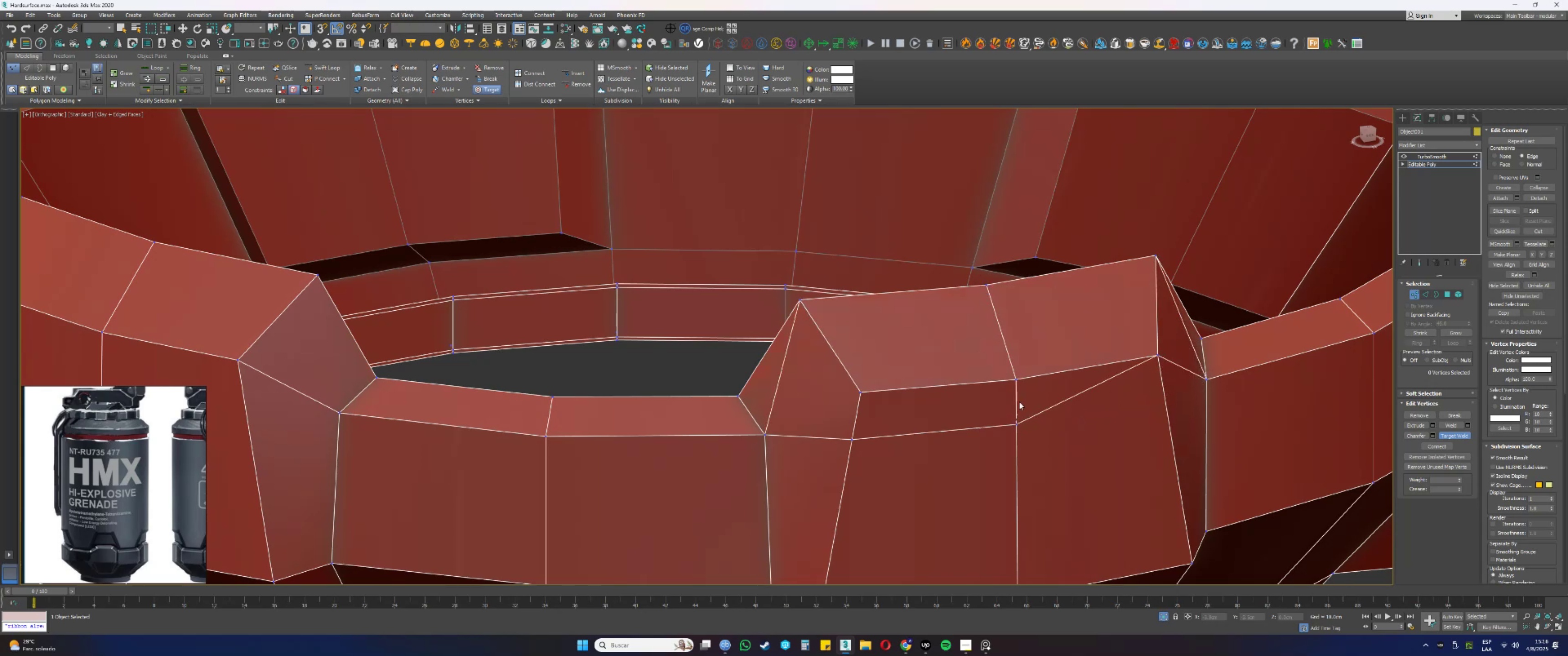 
left_click([1016, 379])
 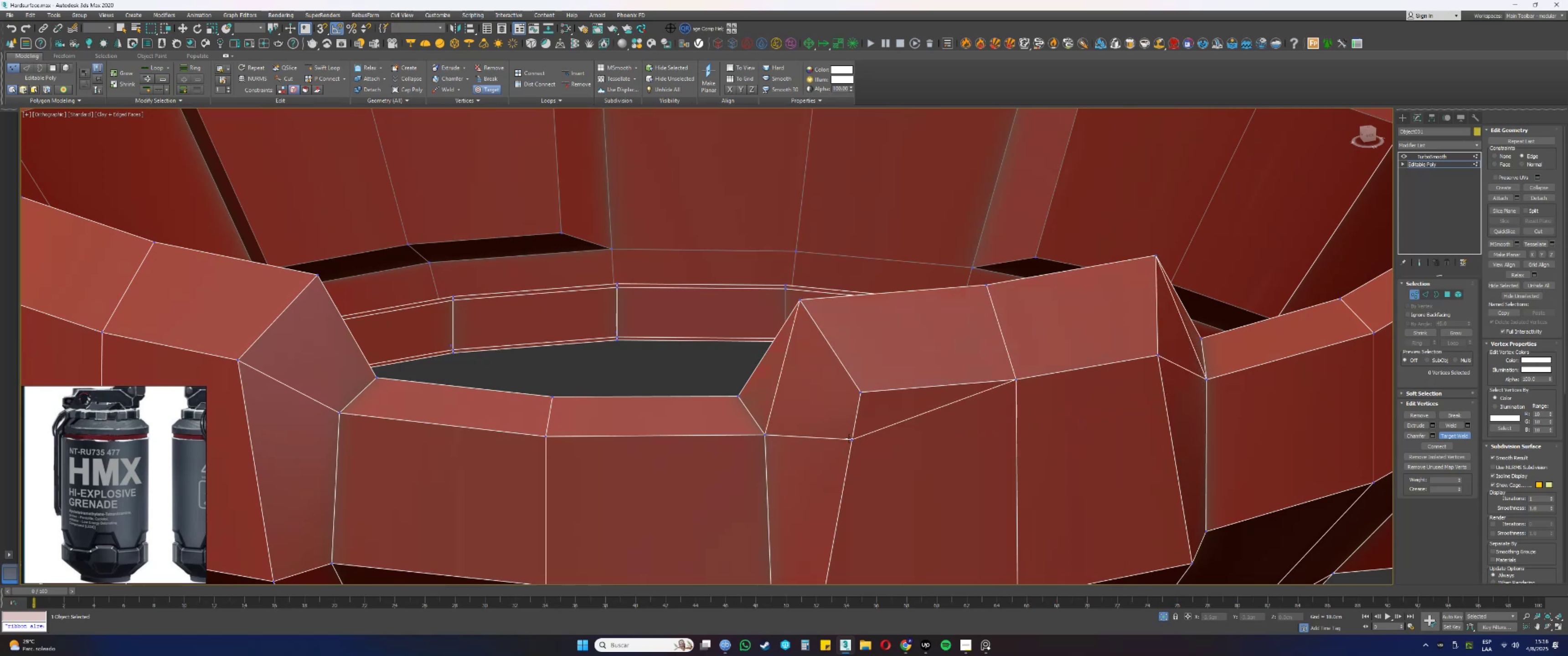 
double_click([861, 387])
 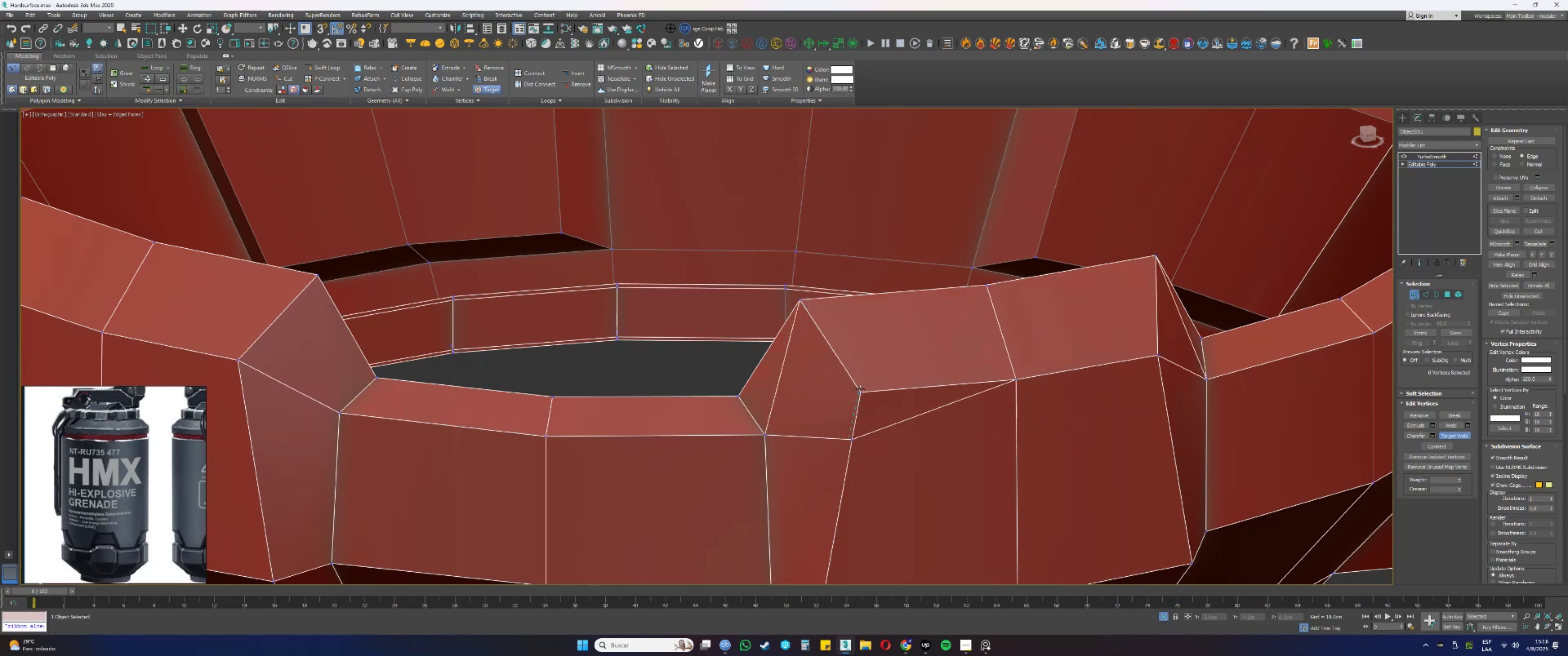 
triple_click([860, 391])
 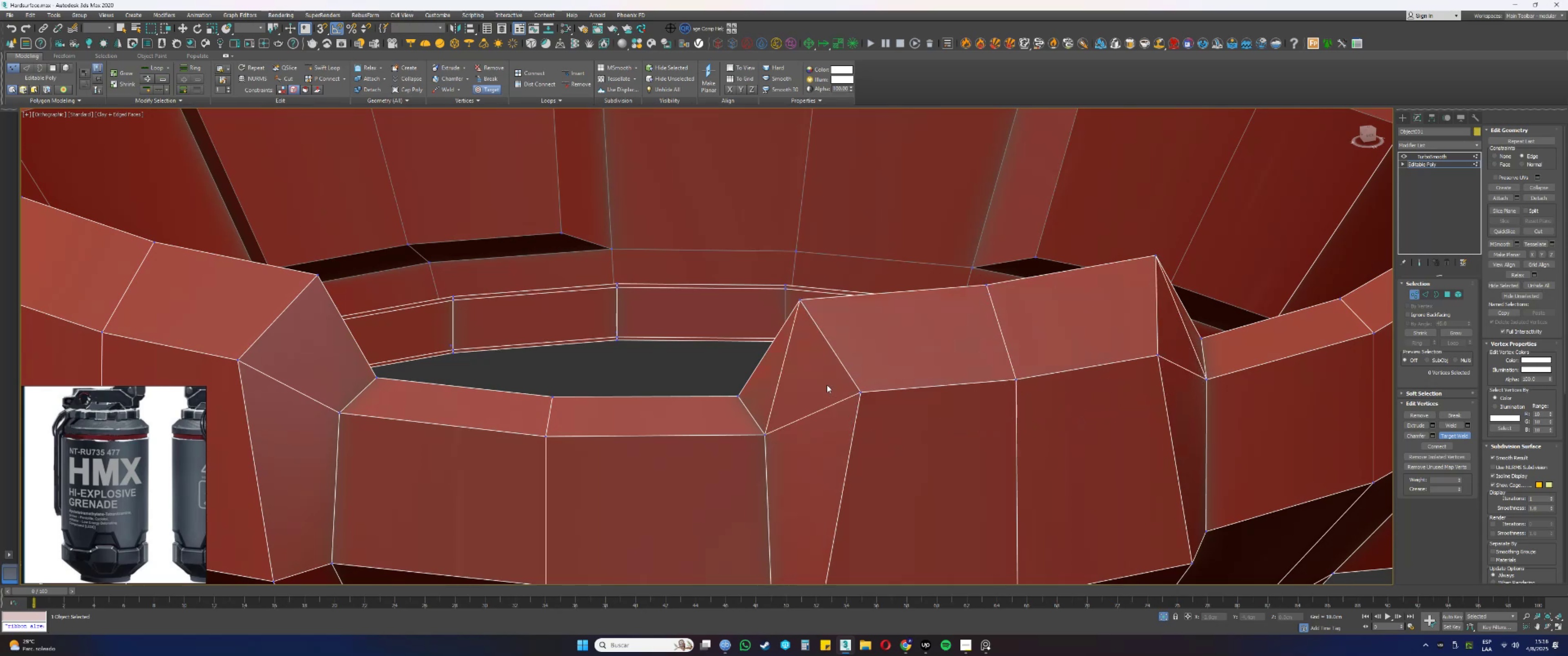 
key(2)
 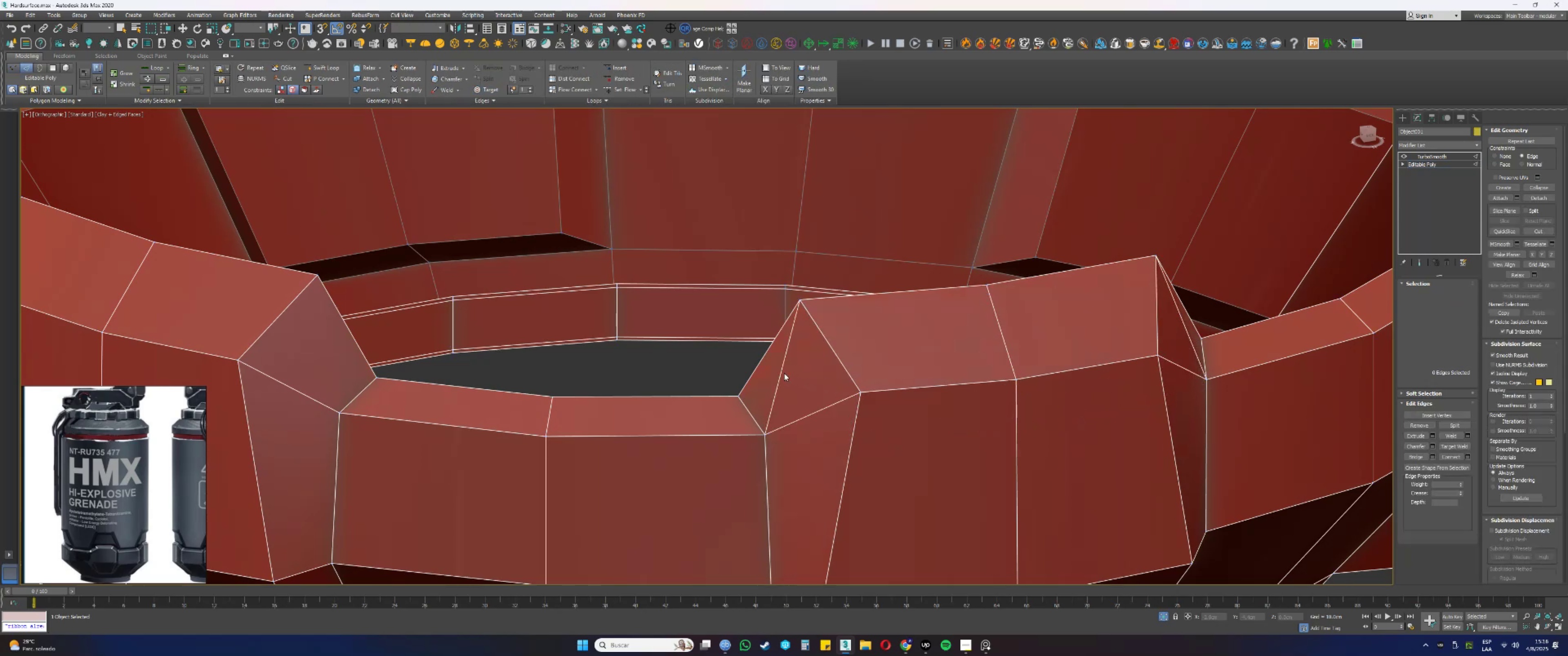 
left_click([781, 371])
 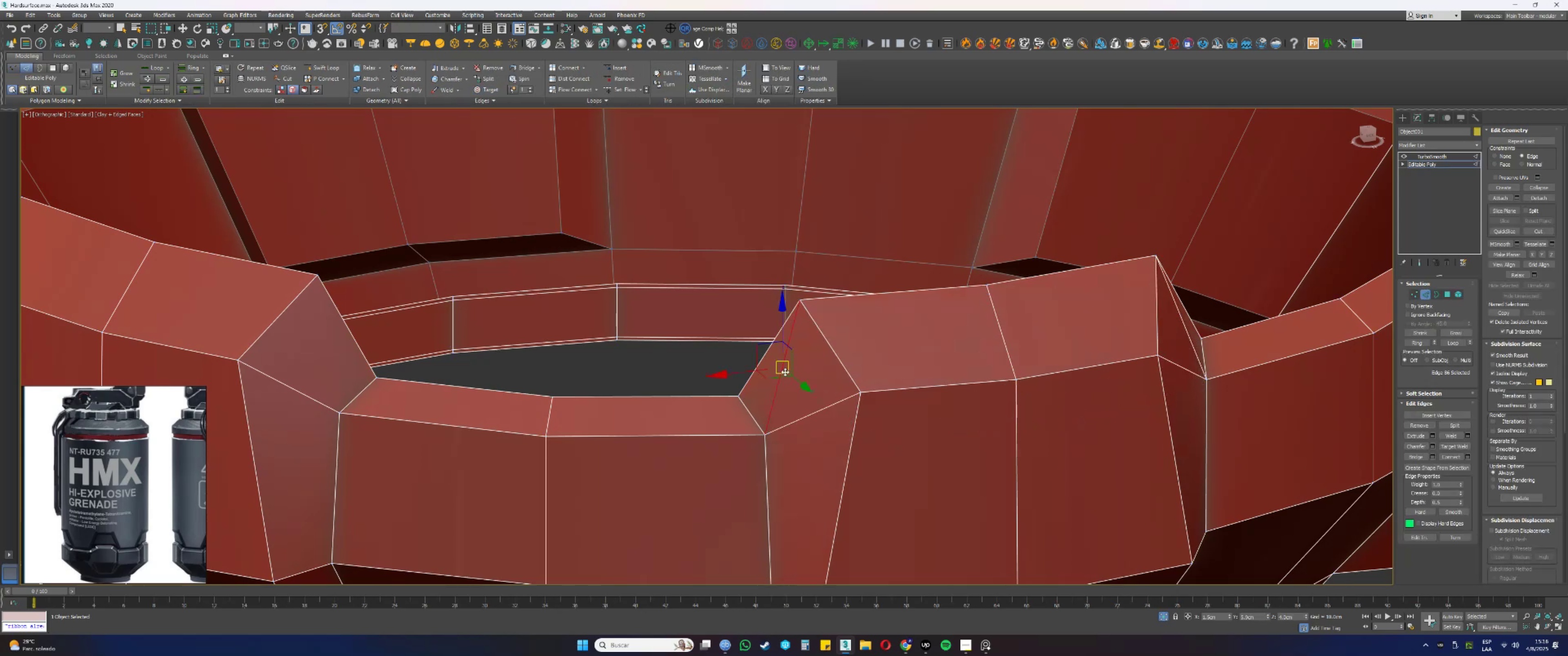 
key(Alt+AltLeft)
 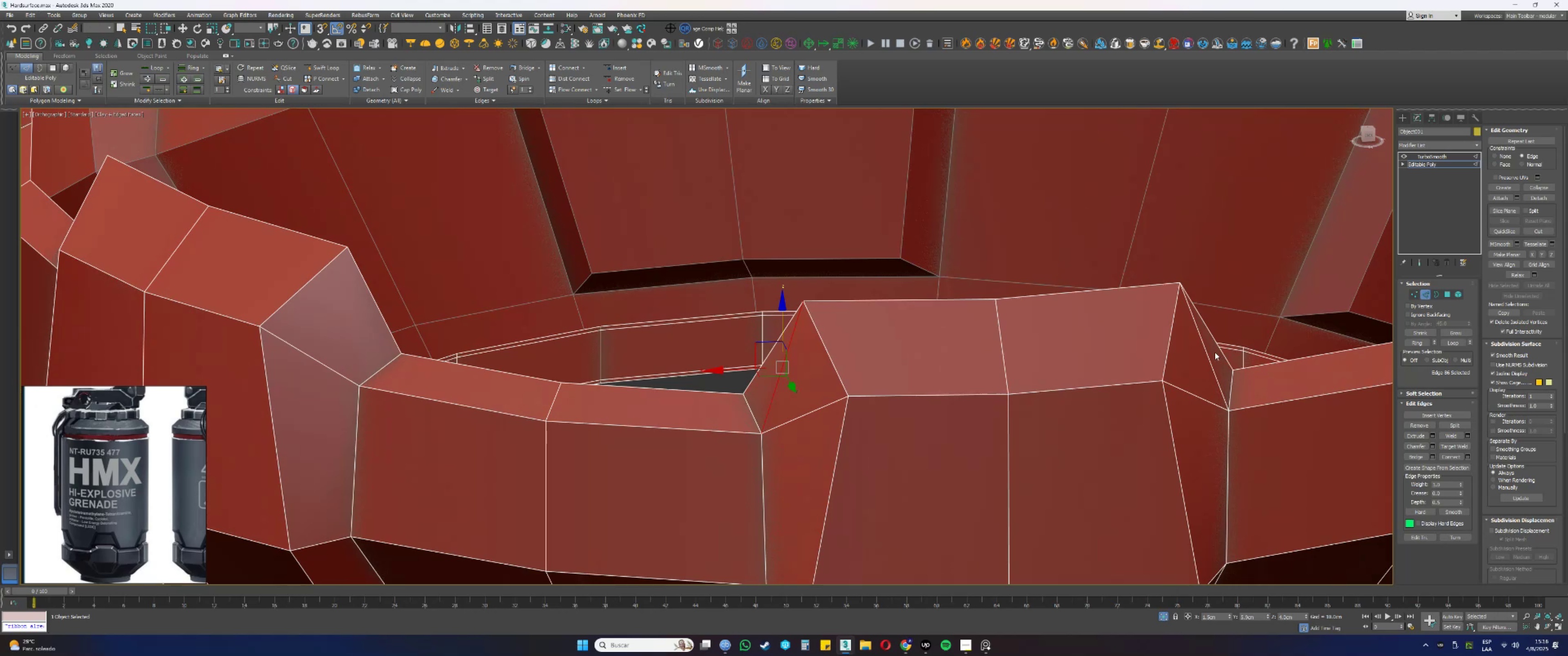 
hold_key(key=ControlLeft, duration=0.45)
left_click([1208, 353])
 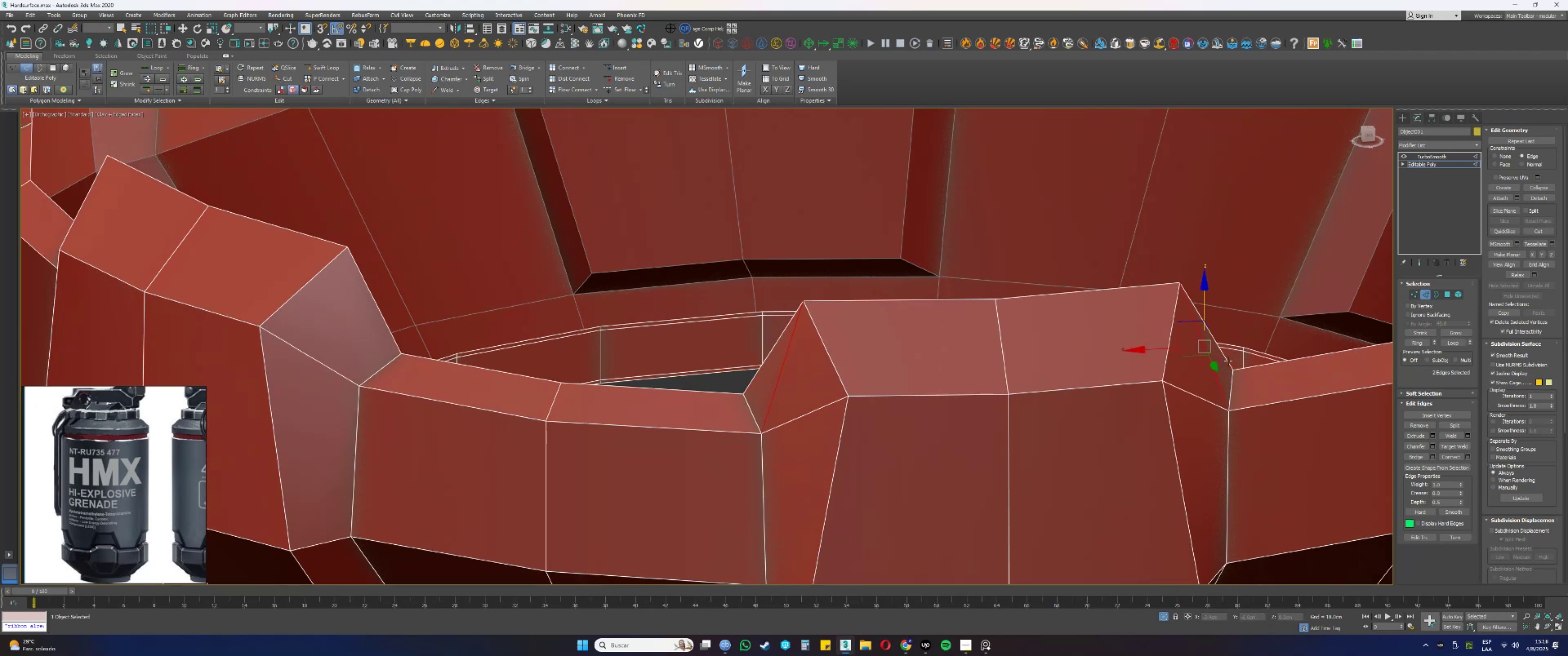 
key(Control+Backspace)
 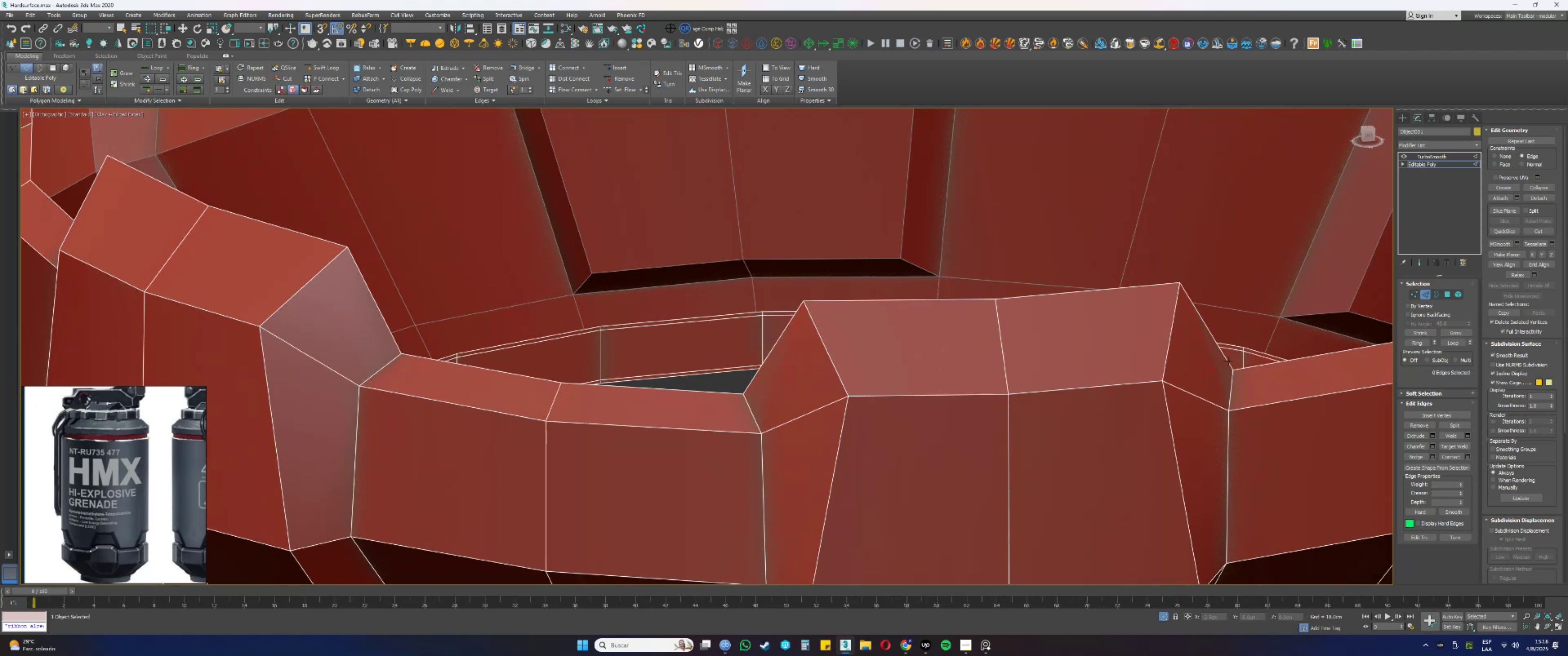 
scroll: coordinate [1228, 361], scroll_direction: down, amount: 3.0
 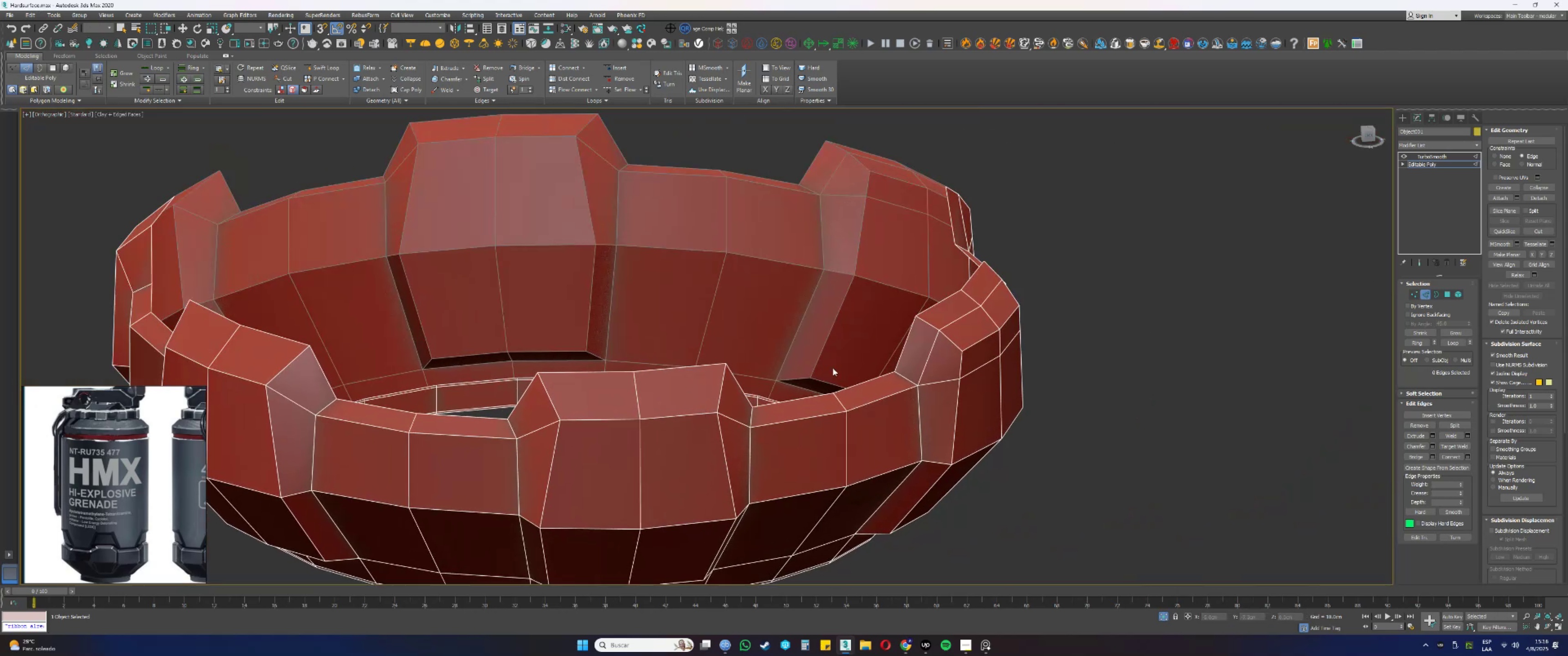 
key(Alt+AltLeft)
 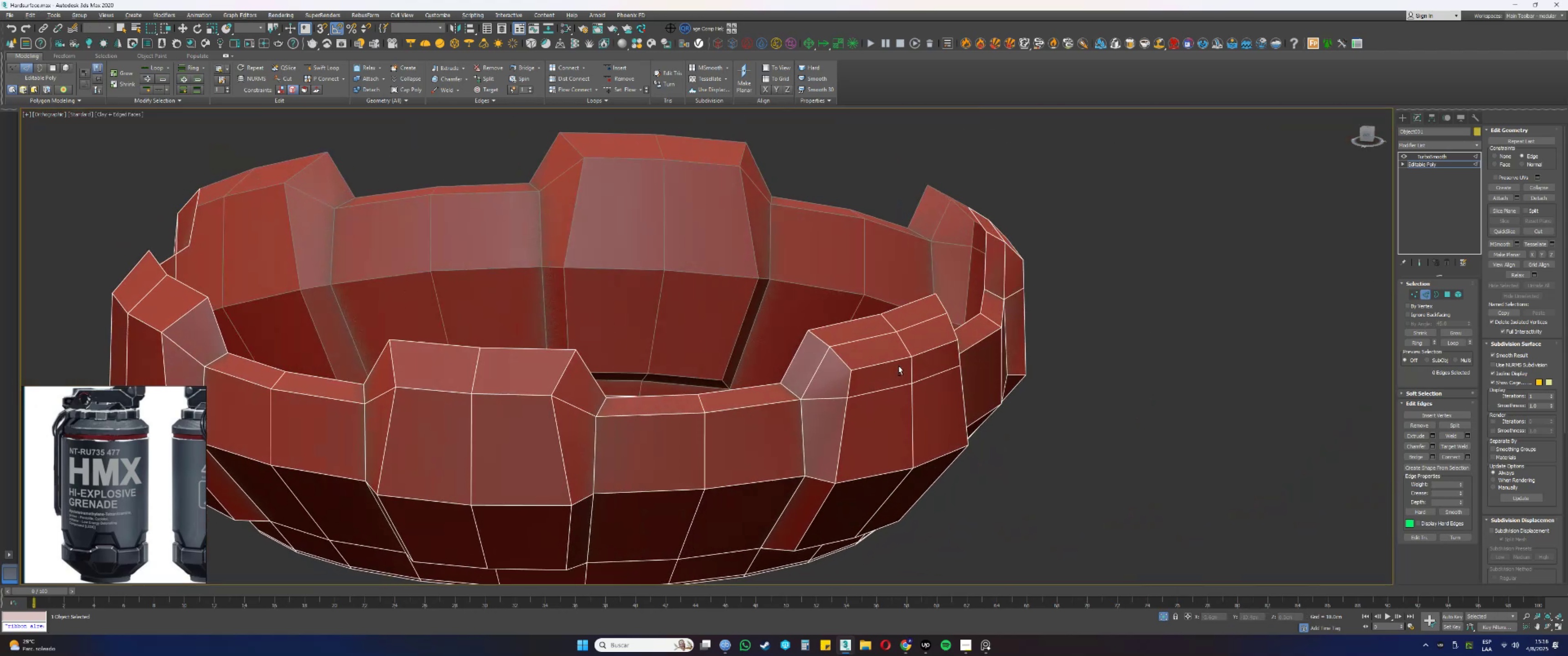 
scroll: coordinate [845, 348], scroll_direction: up, amount: 2.0
 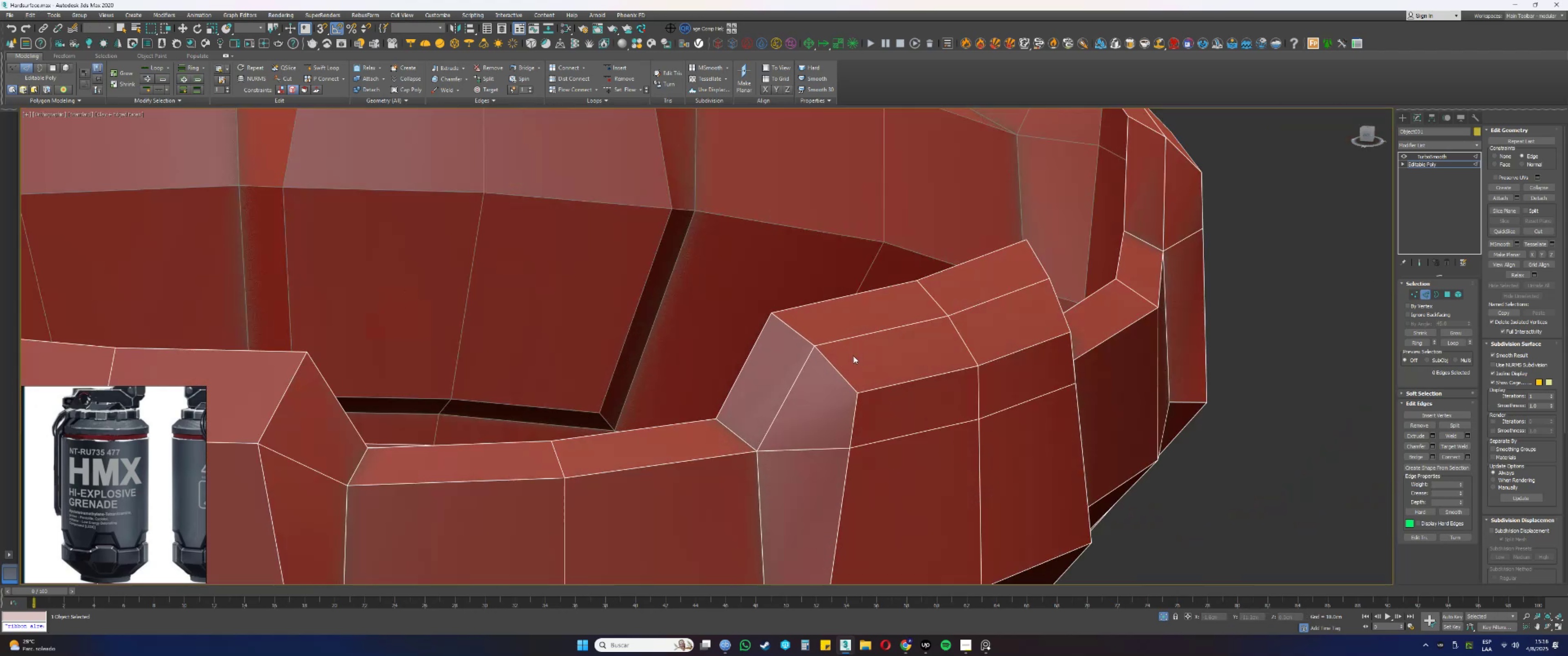 
key(1)
 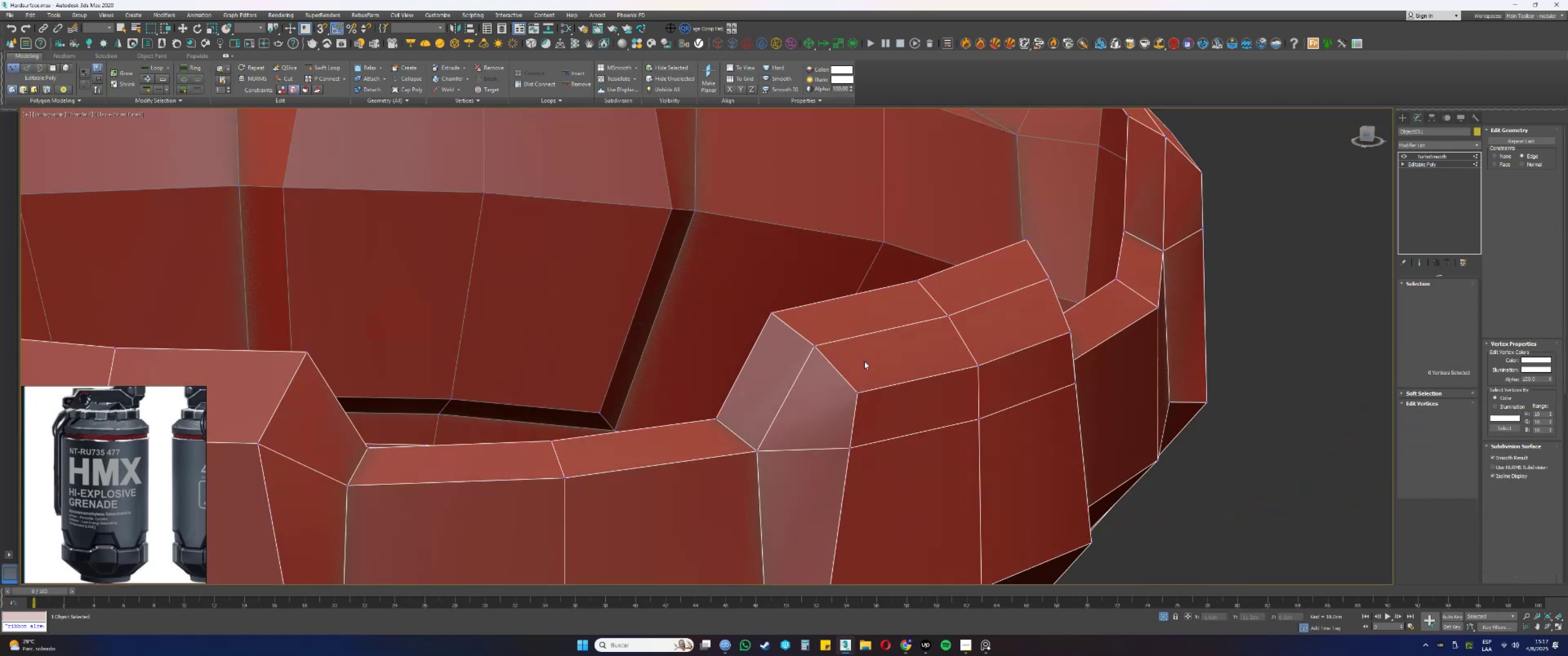 
left_click([873, 358])
 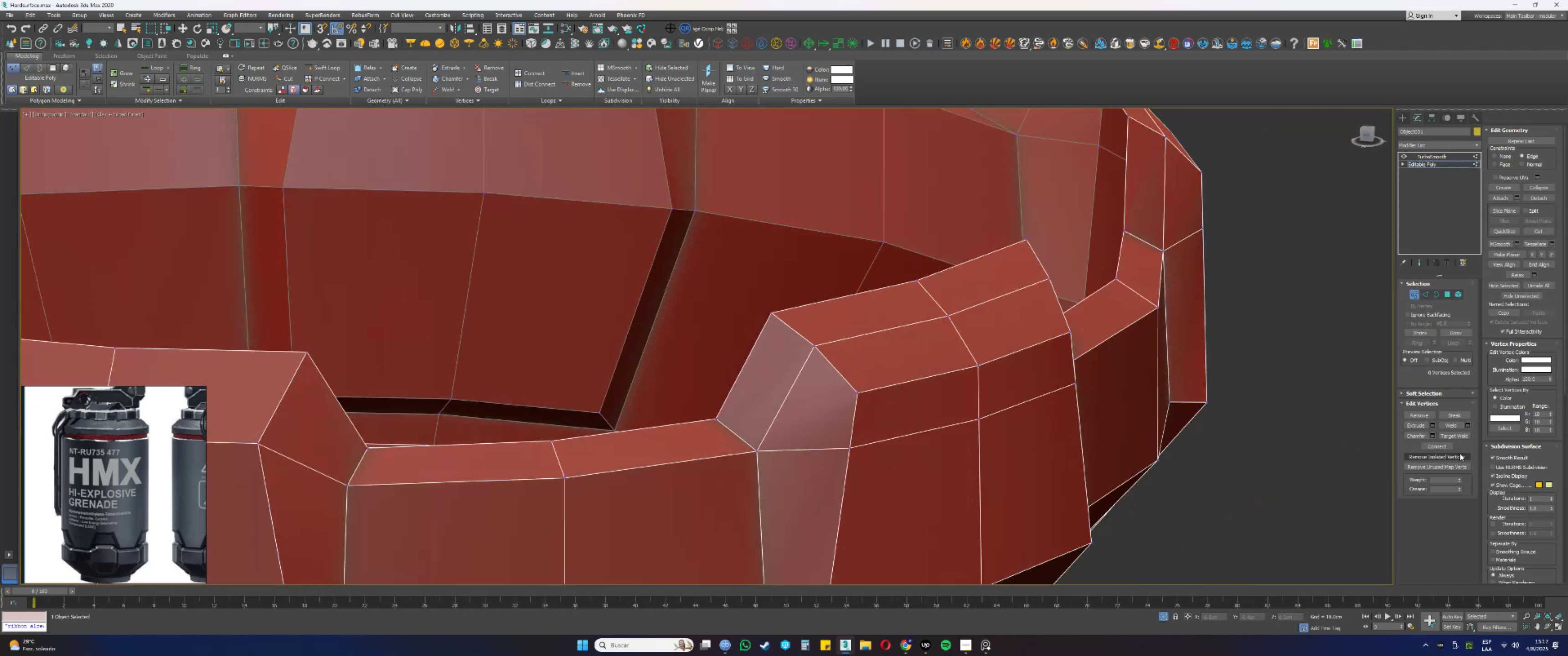 
left_click([1460, 435])
 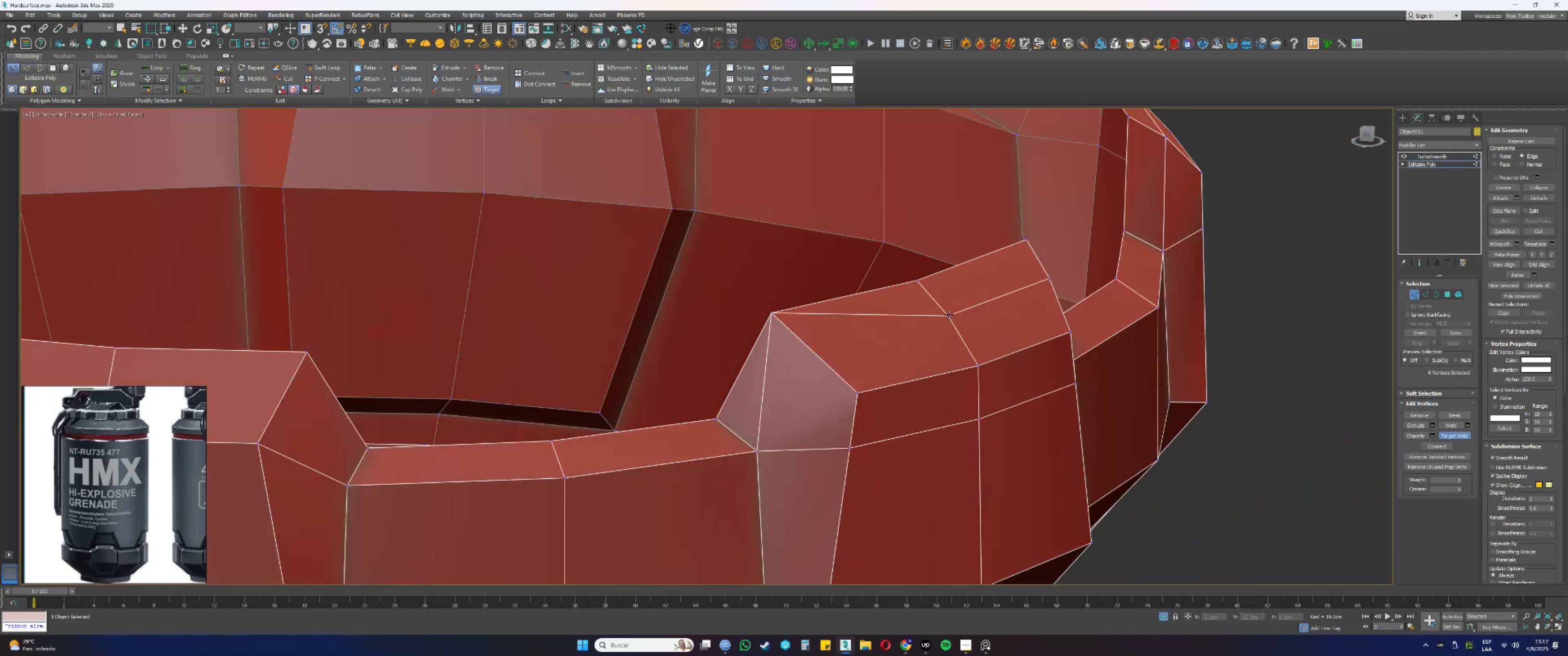 
left_click([918, 280])
 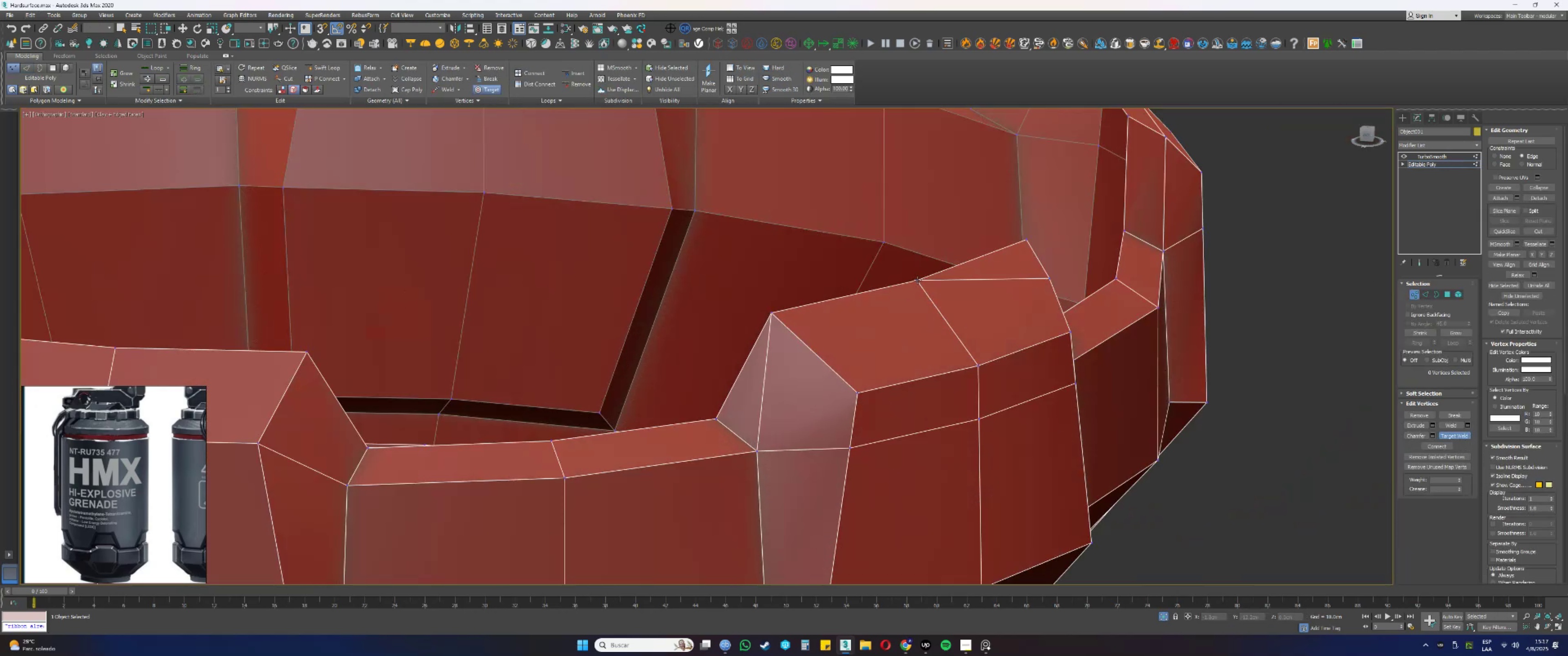 
scroll: coordinate [919, 286], scroll_direction: down, amount: 2.0
 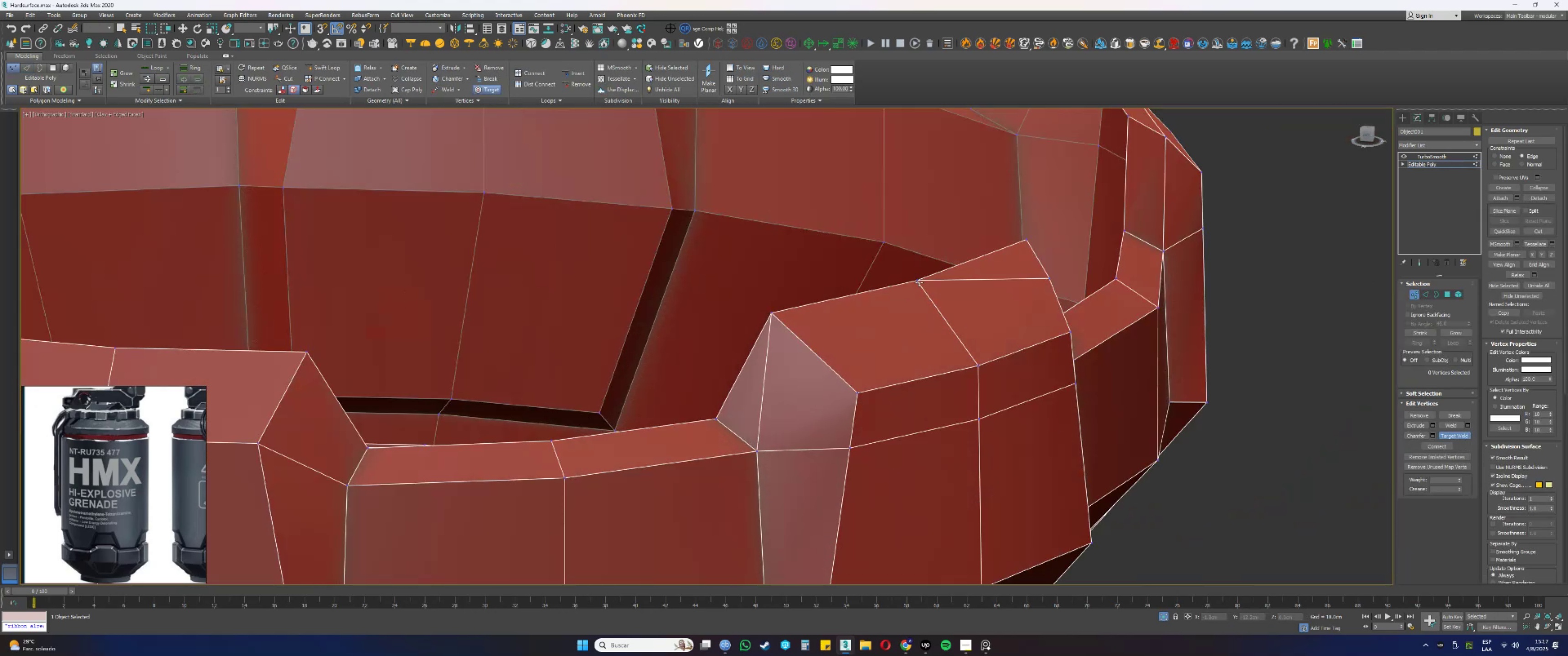 
hold_key(key=AltLeft, duration=0.47)
 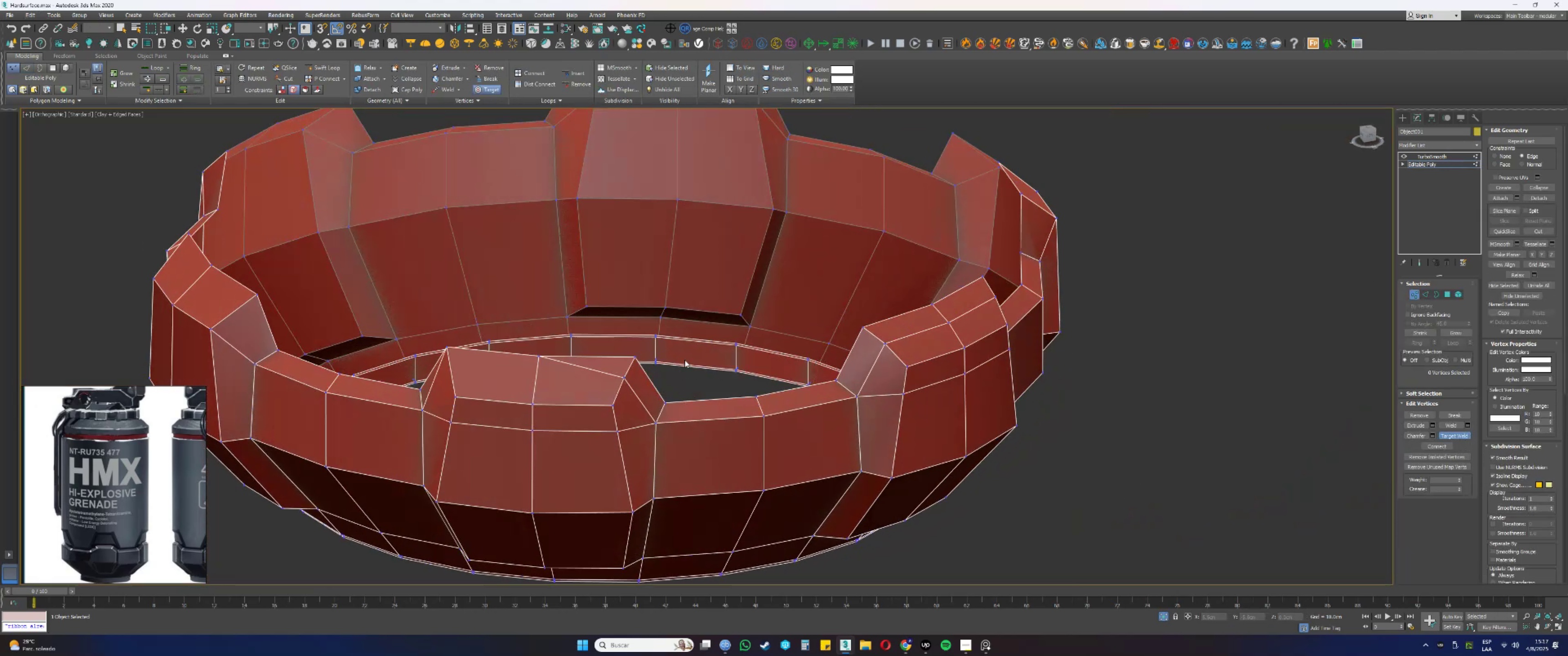 
scroll: coordinate [626, 390], scroll_direction: up, amount: 1.0
 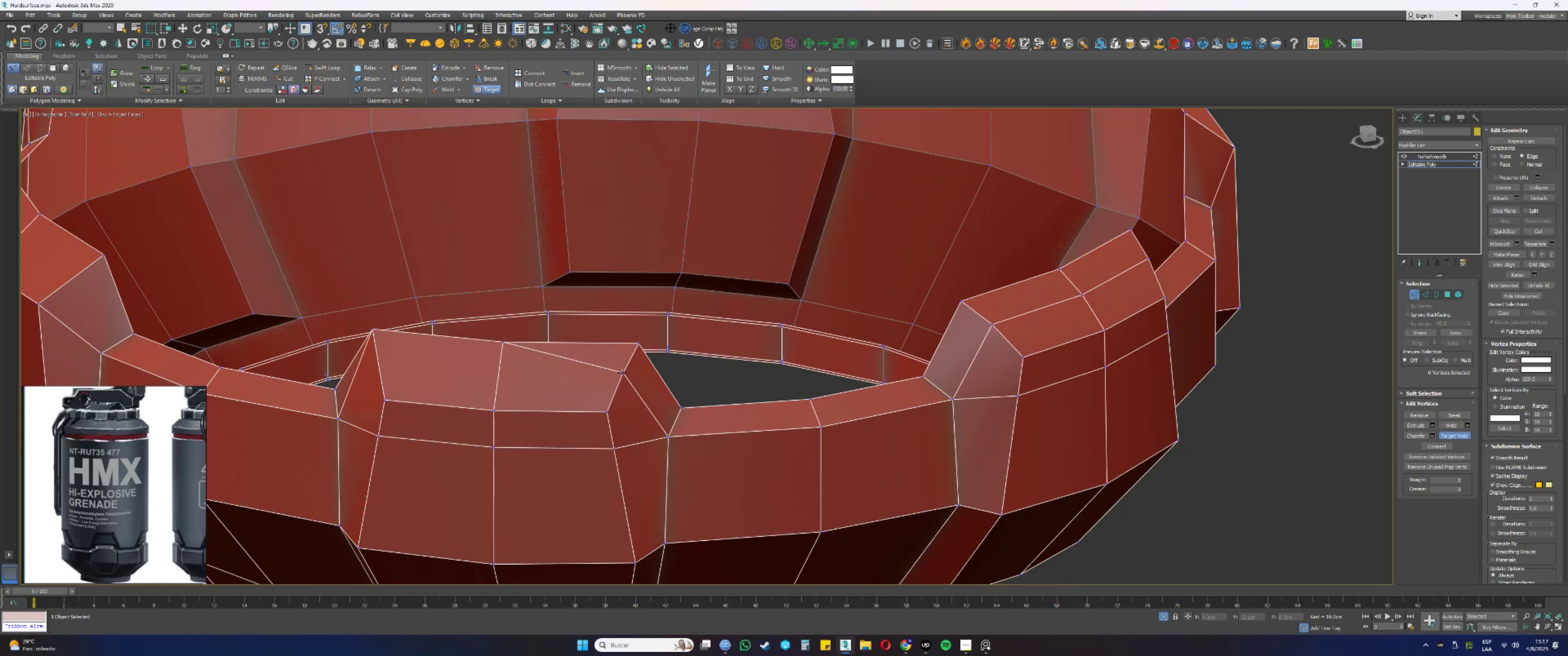 
left_click([622, 372])
 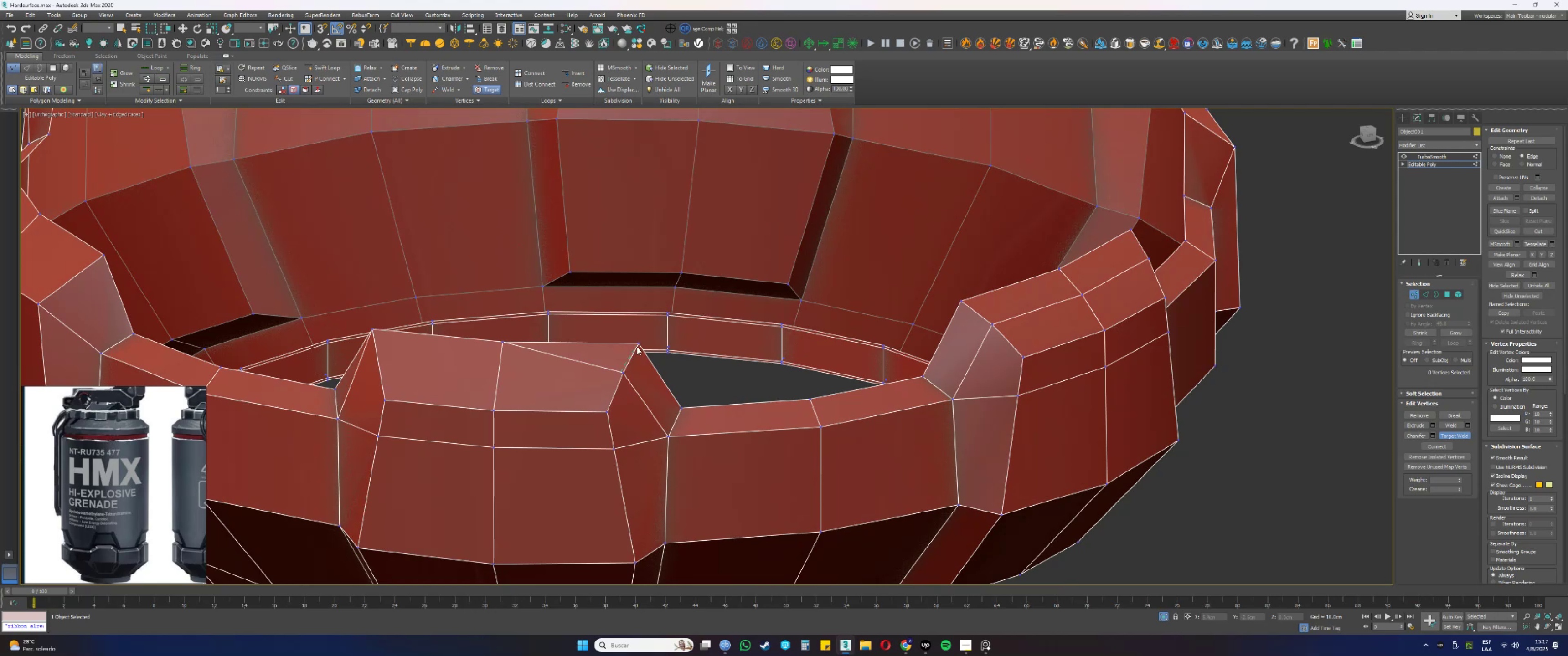 
double_click([640, 345])
 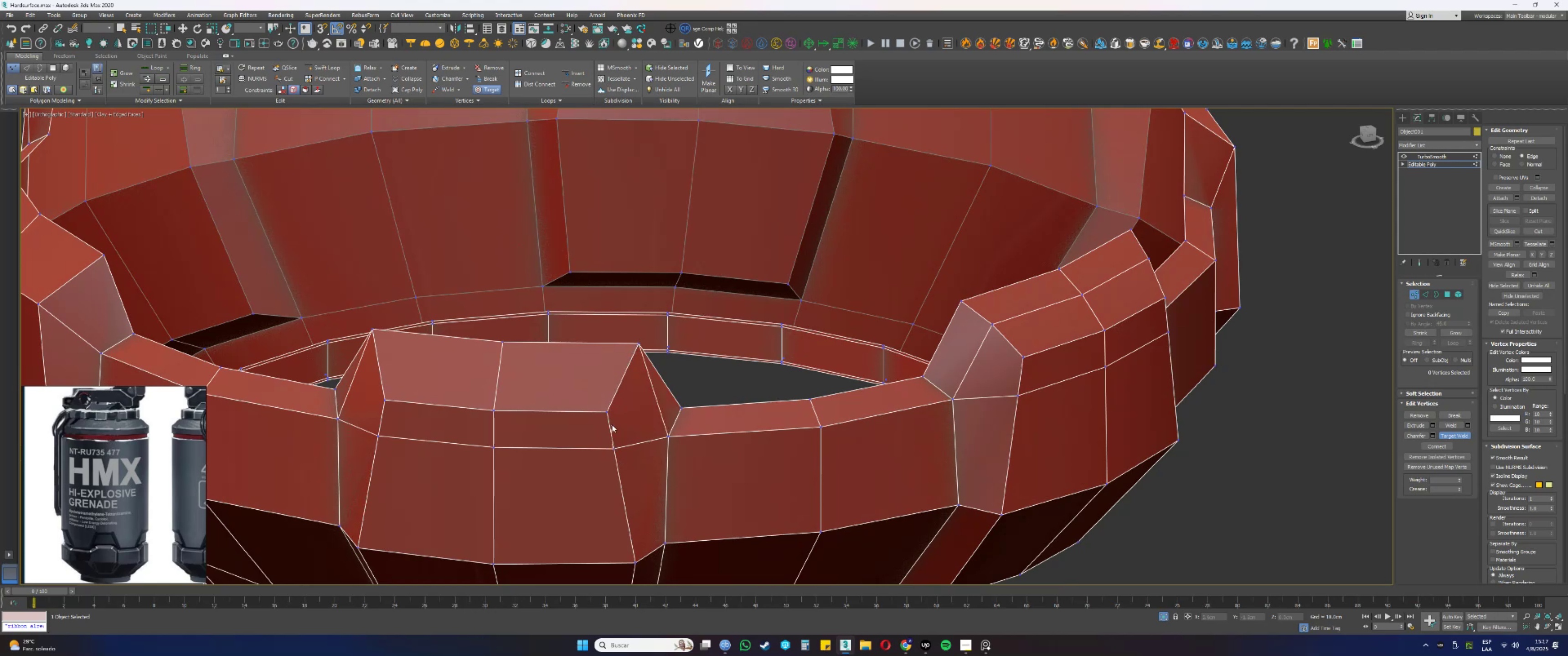 
left_click([606, 414])
 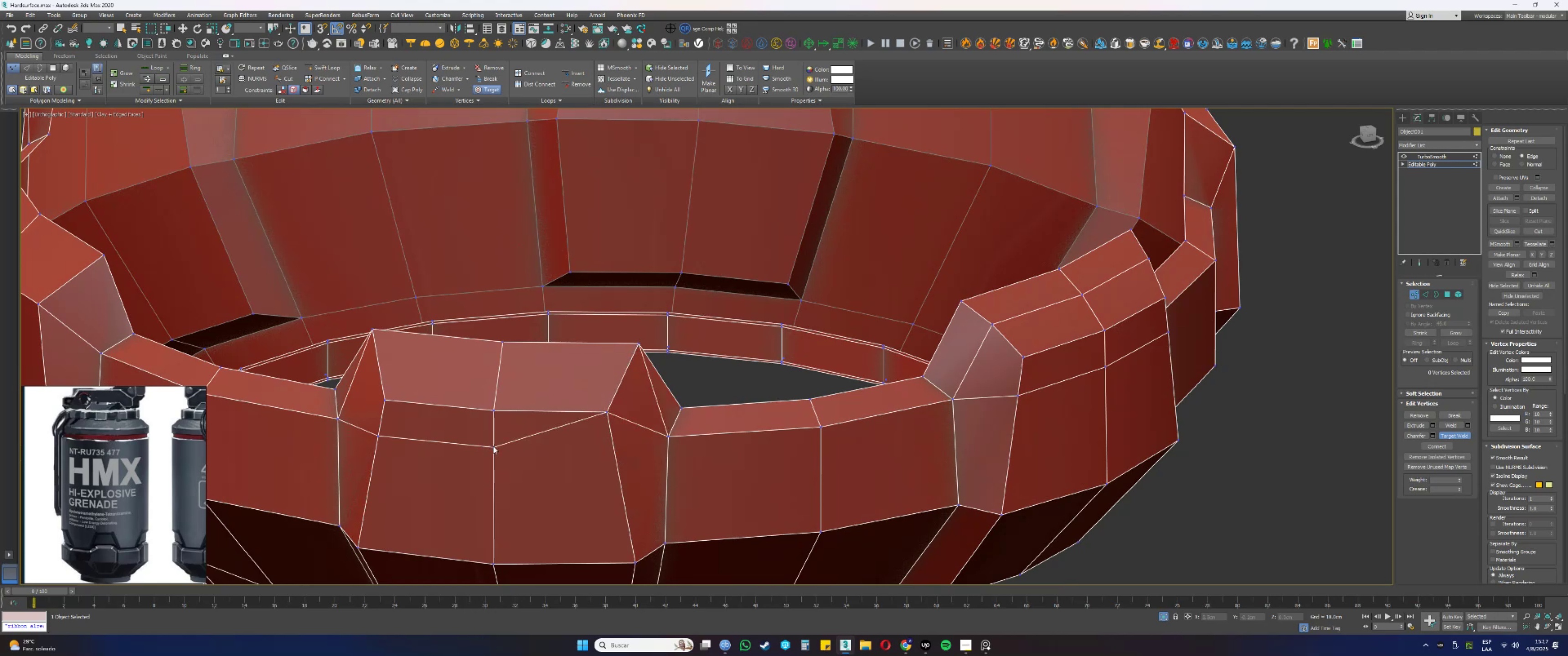 
double_click([492, 410])
 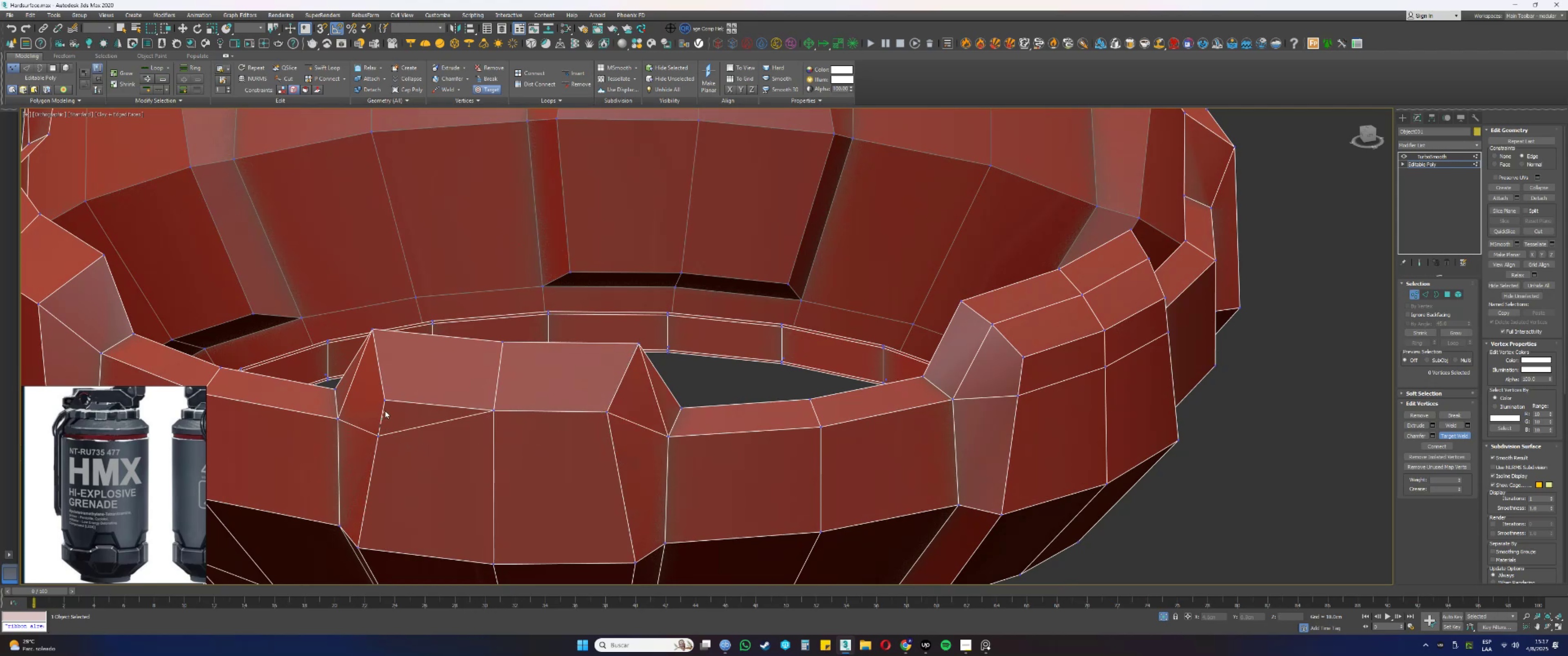 
left_click([384, 401])
 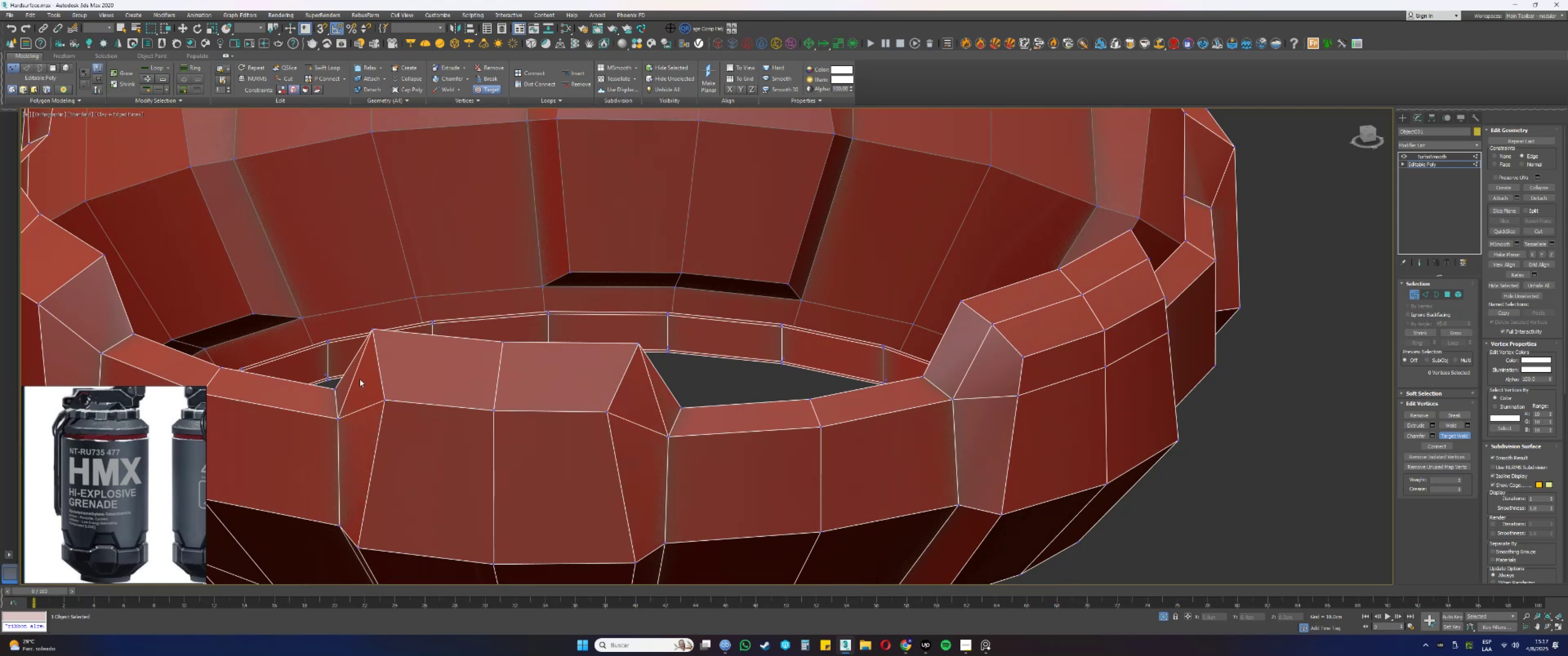 
key(2)
 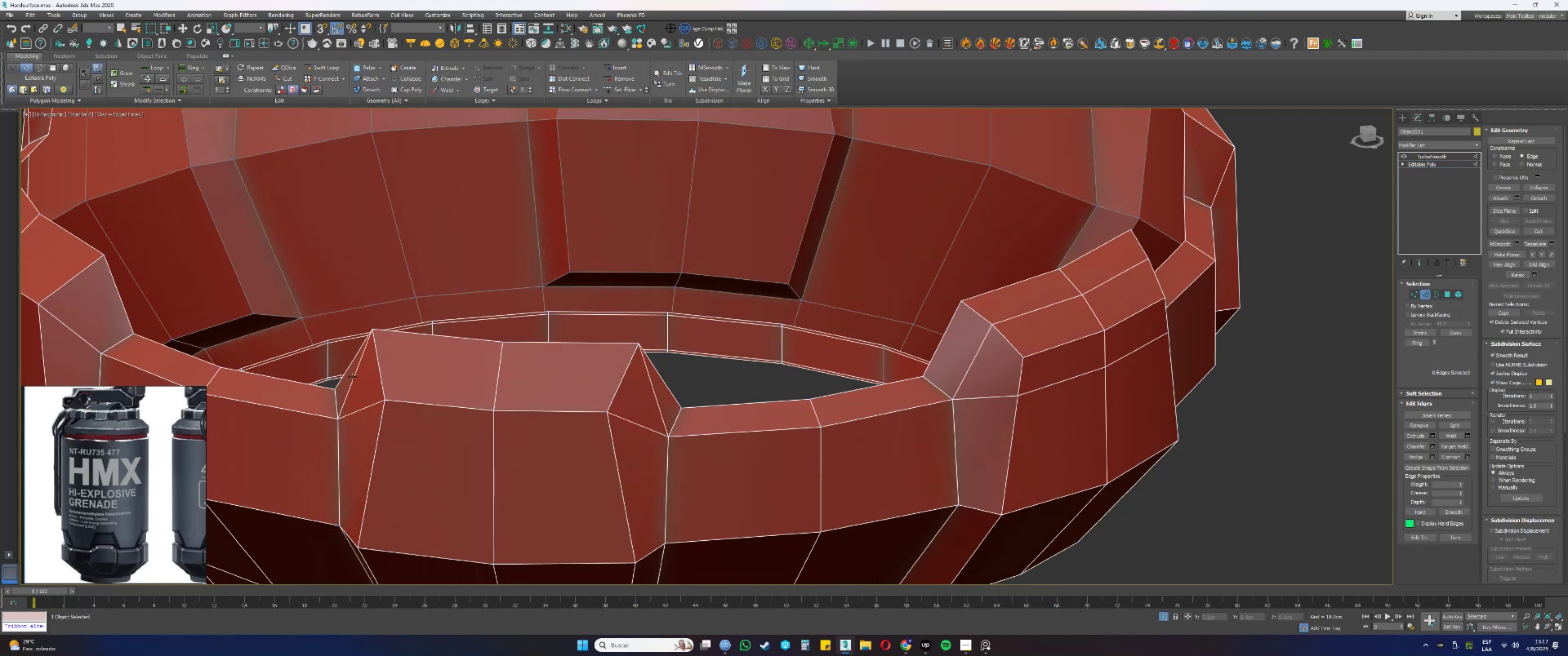 
left_click([354, 378])
 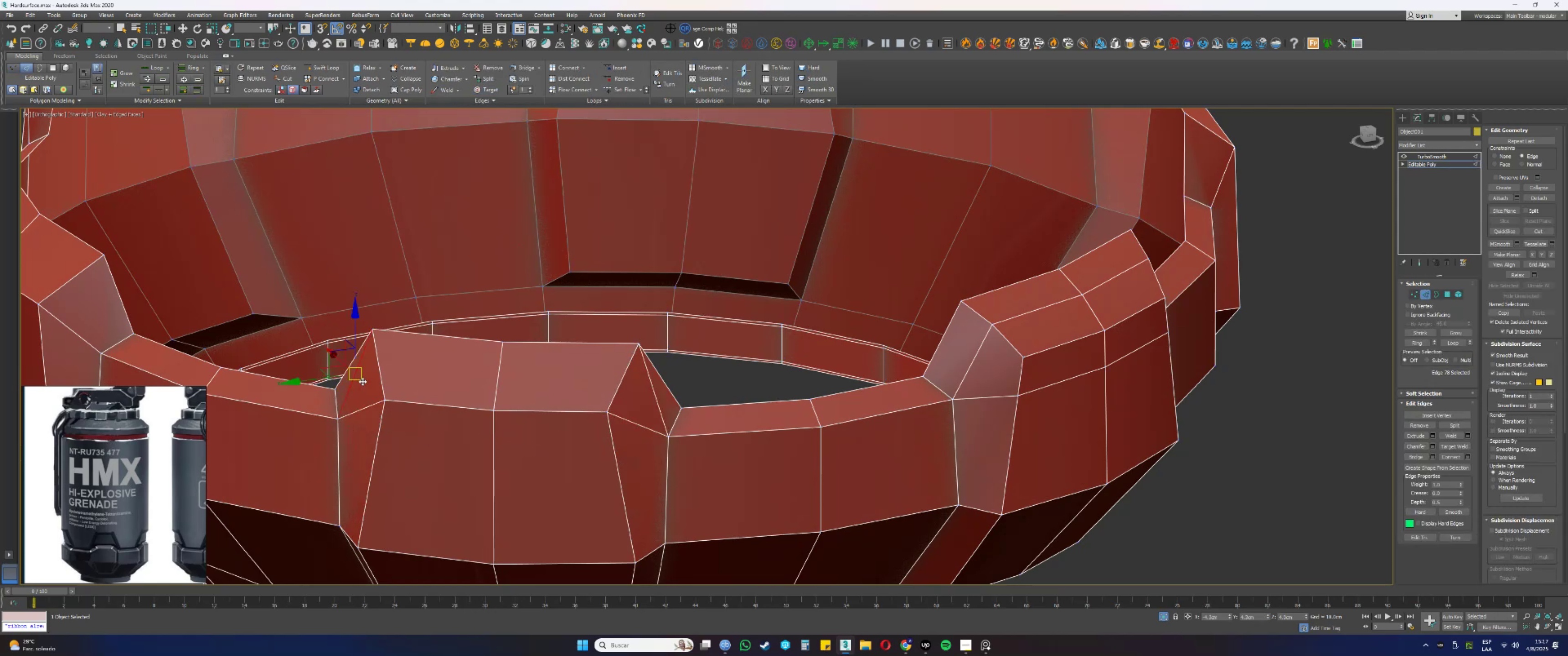 
key(Alt+AltLeft)
 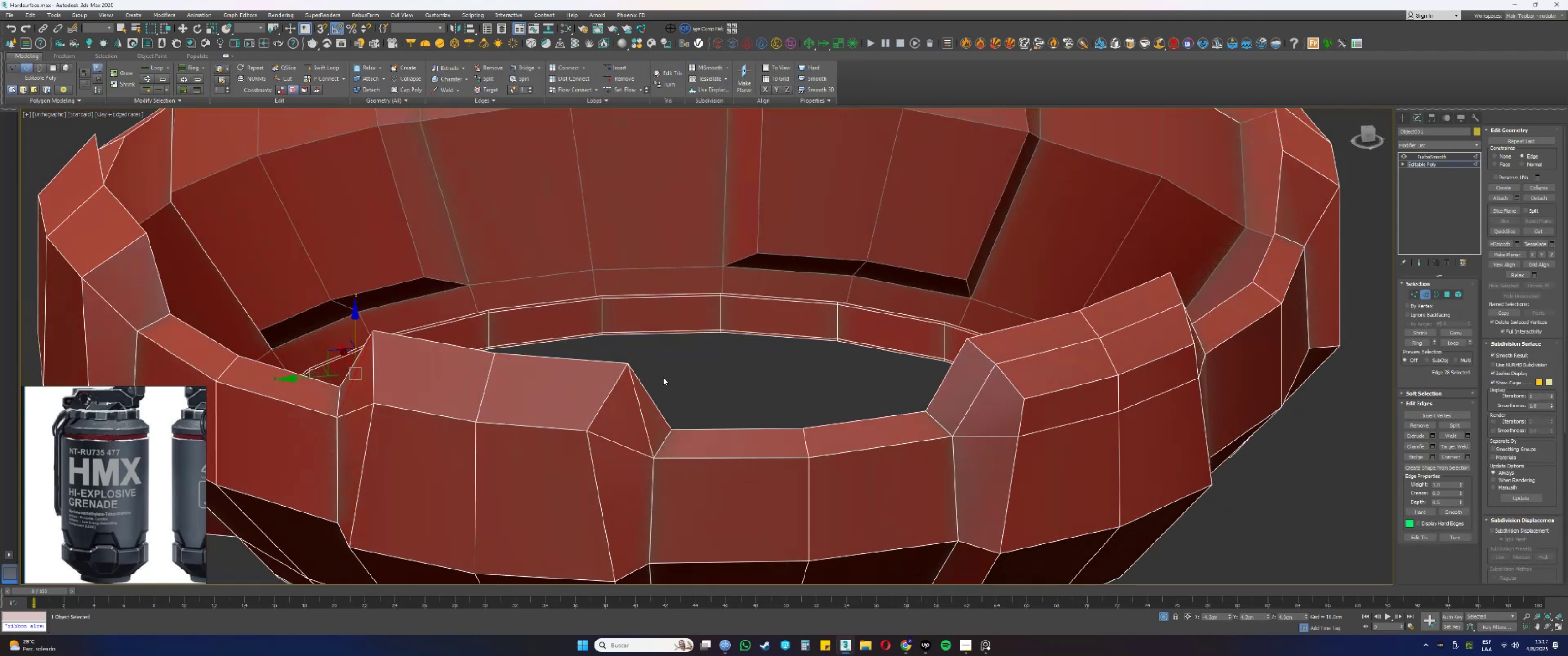 
hold_key(key=ControlLeft, duration=0.55)
left_click([637, 400])
 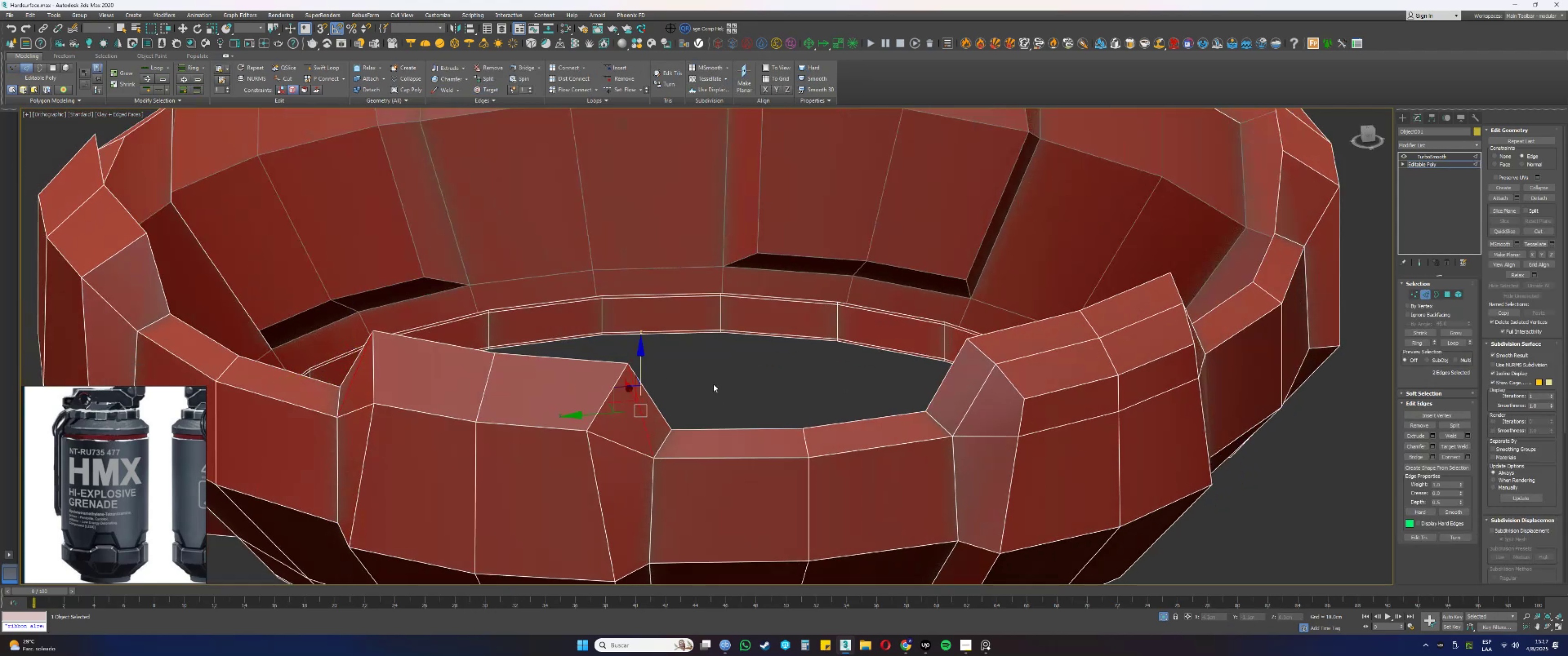 
key(Control+Backspace)
 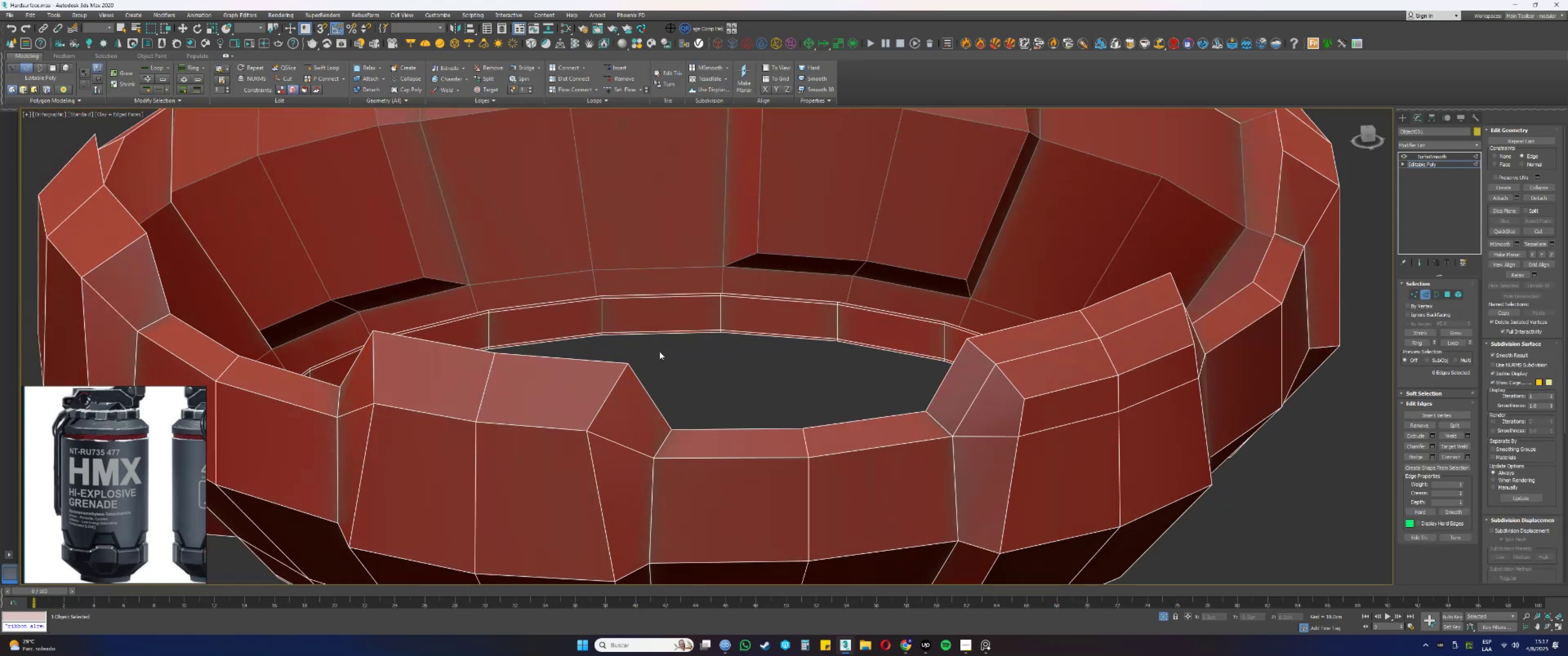 
key(1)
 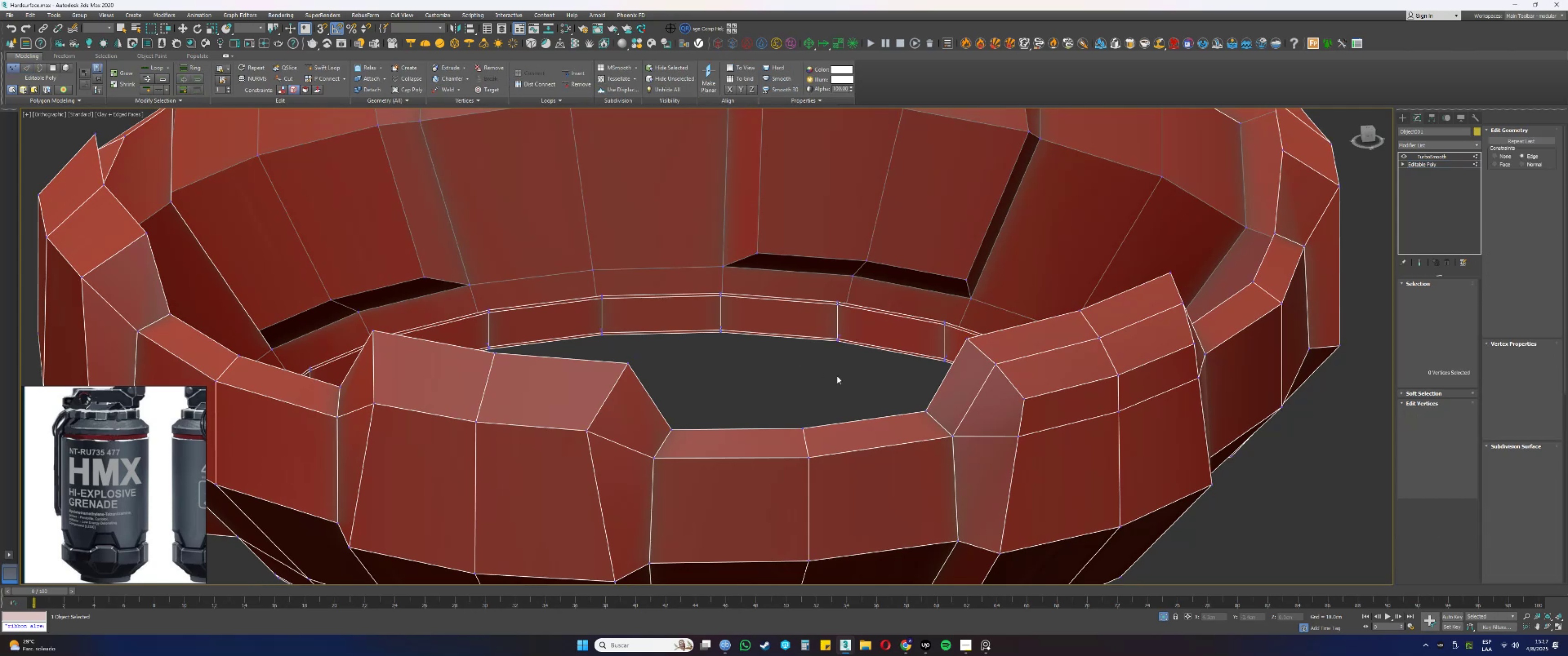 
left_click([843, 373])
 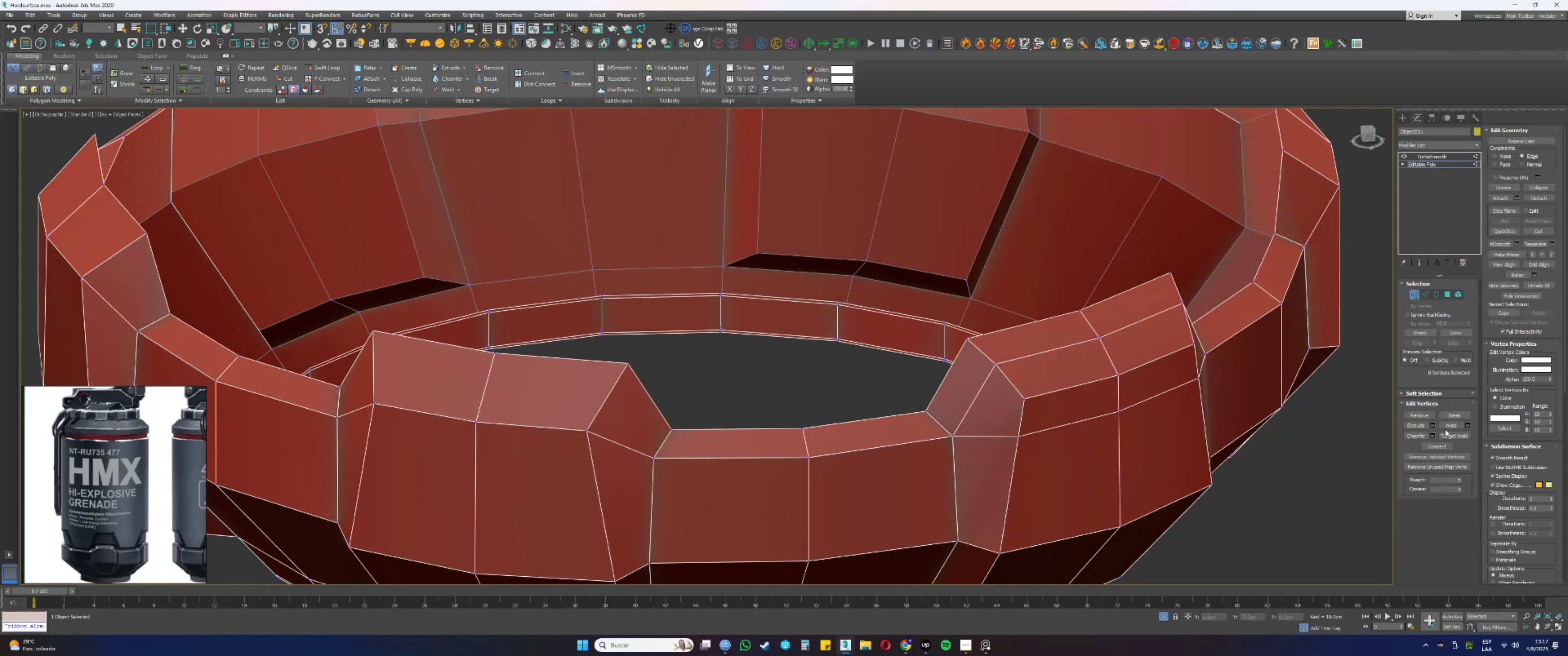 
left_click([1448, 434])
 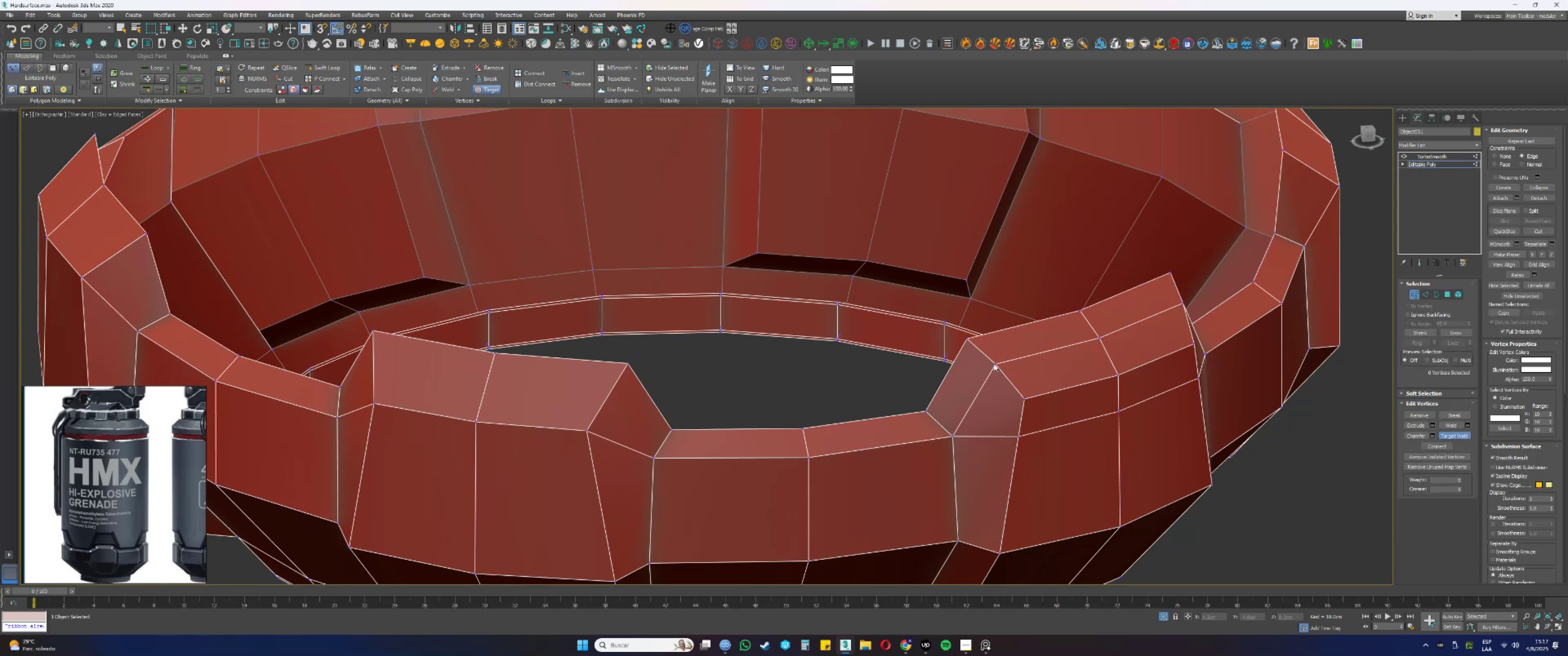 
double_click([967, 339])
 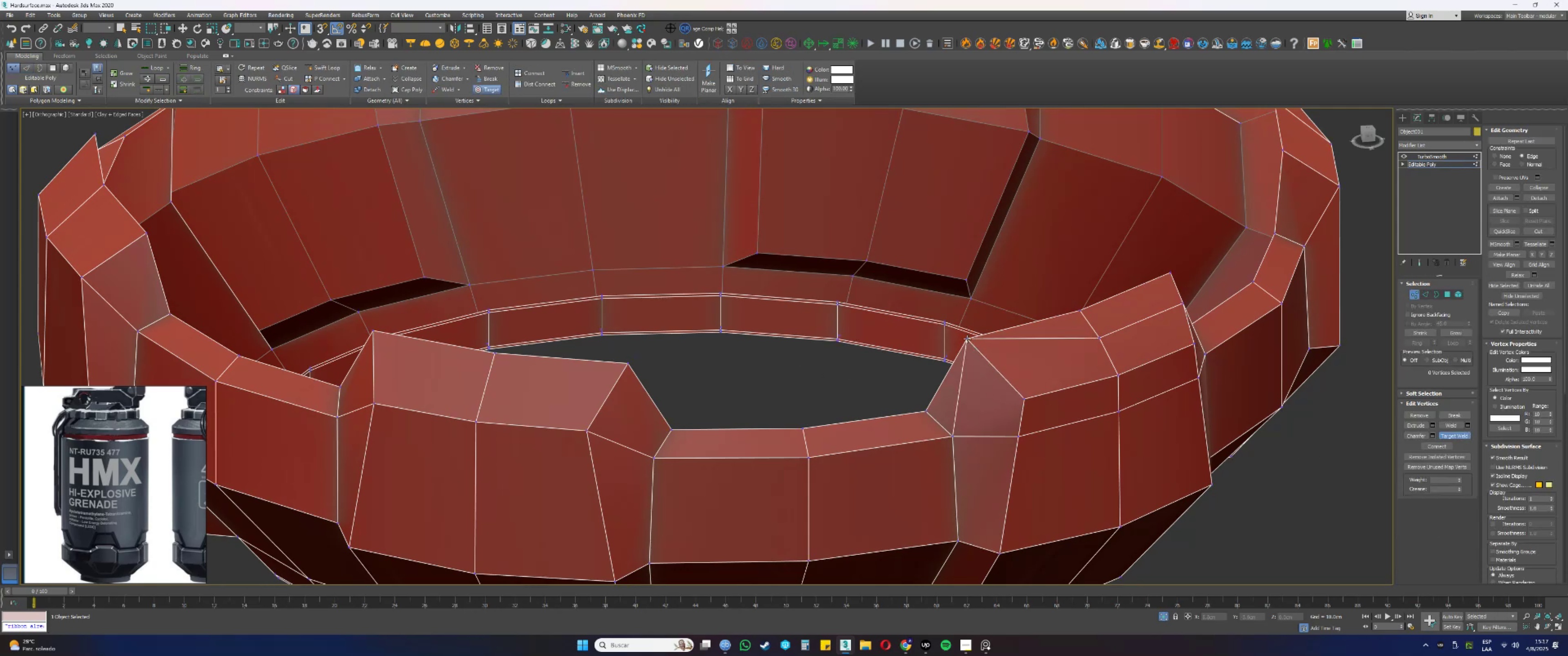 
hold_key(key=AltLeft, duration=0.55)
 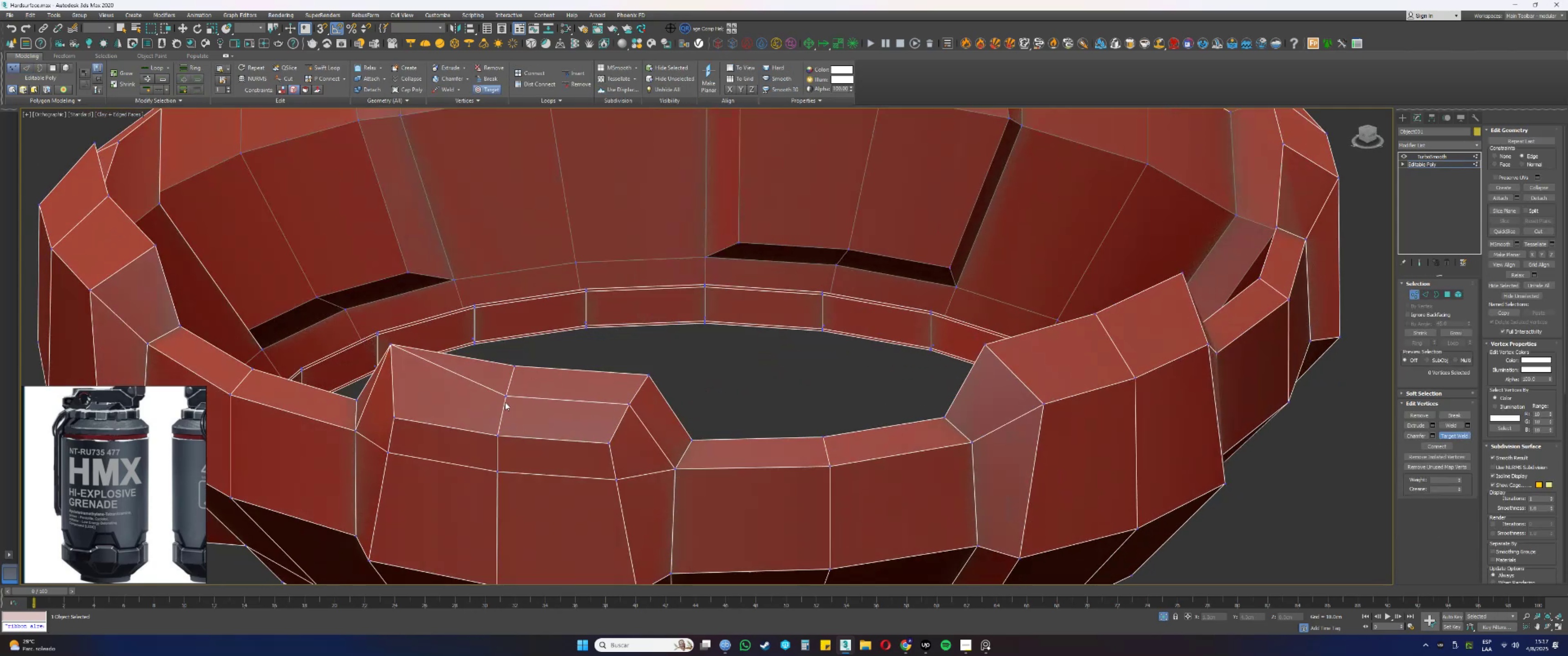 
left_click([504, 394])
 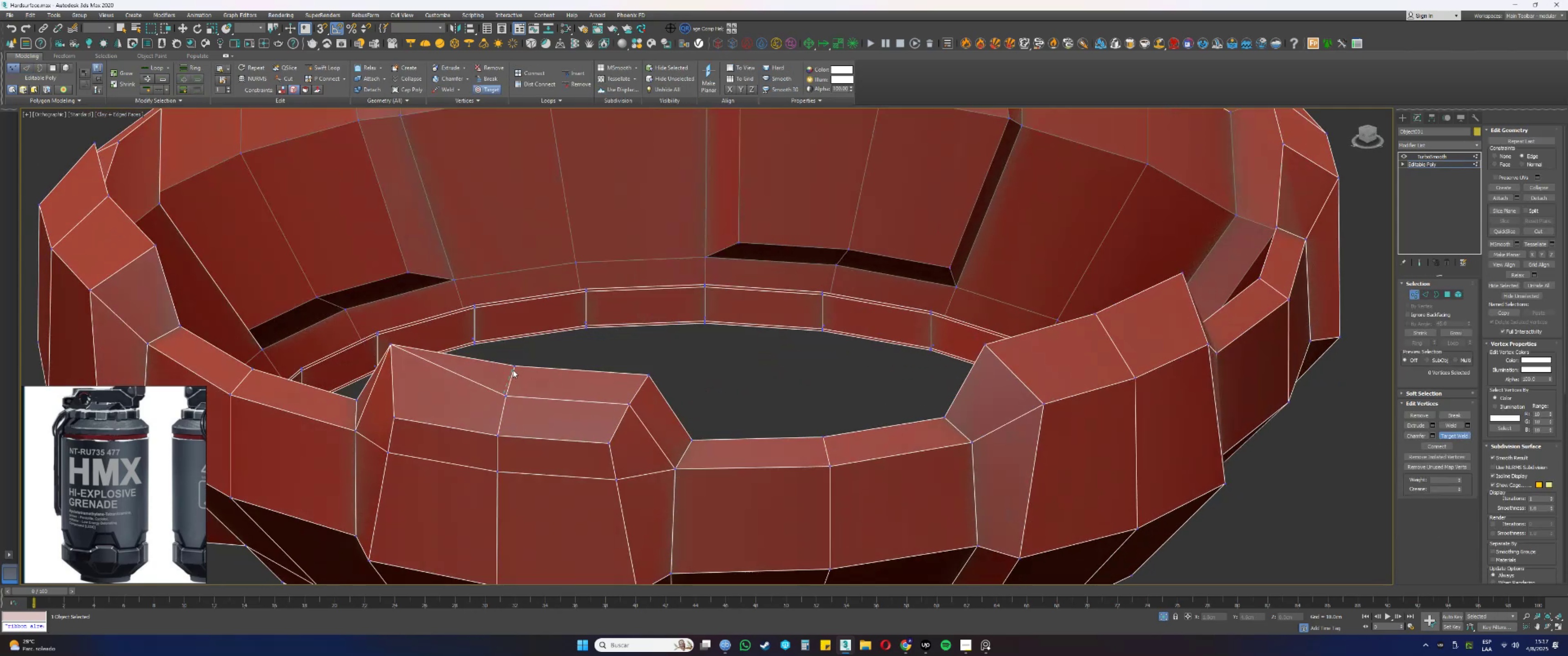 
left_click([513, 366])
 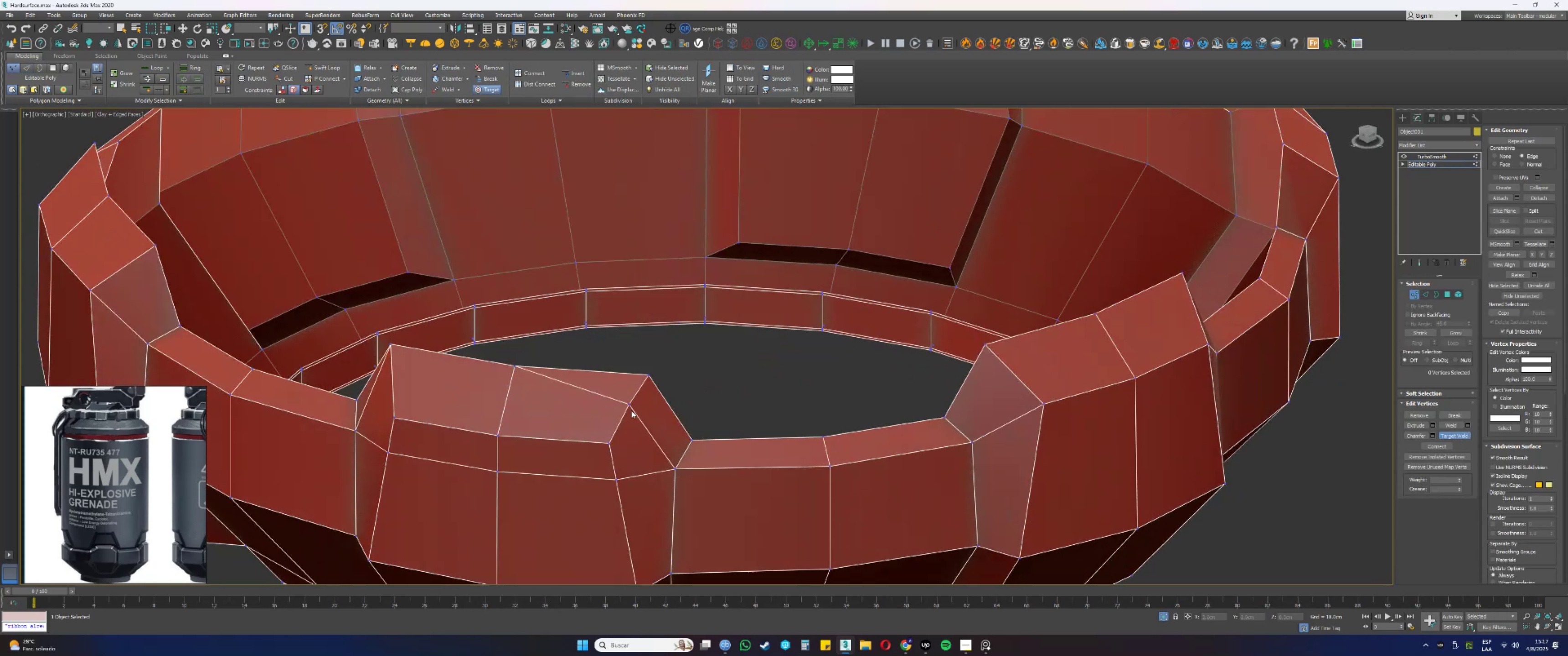 
left_click([628, 402])
 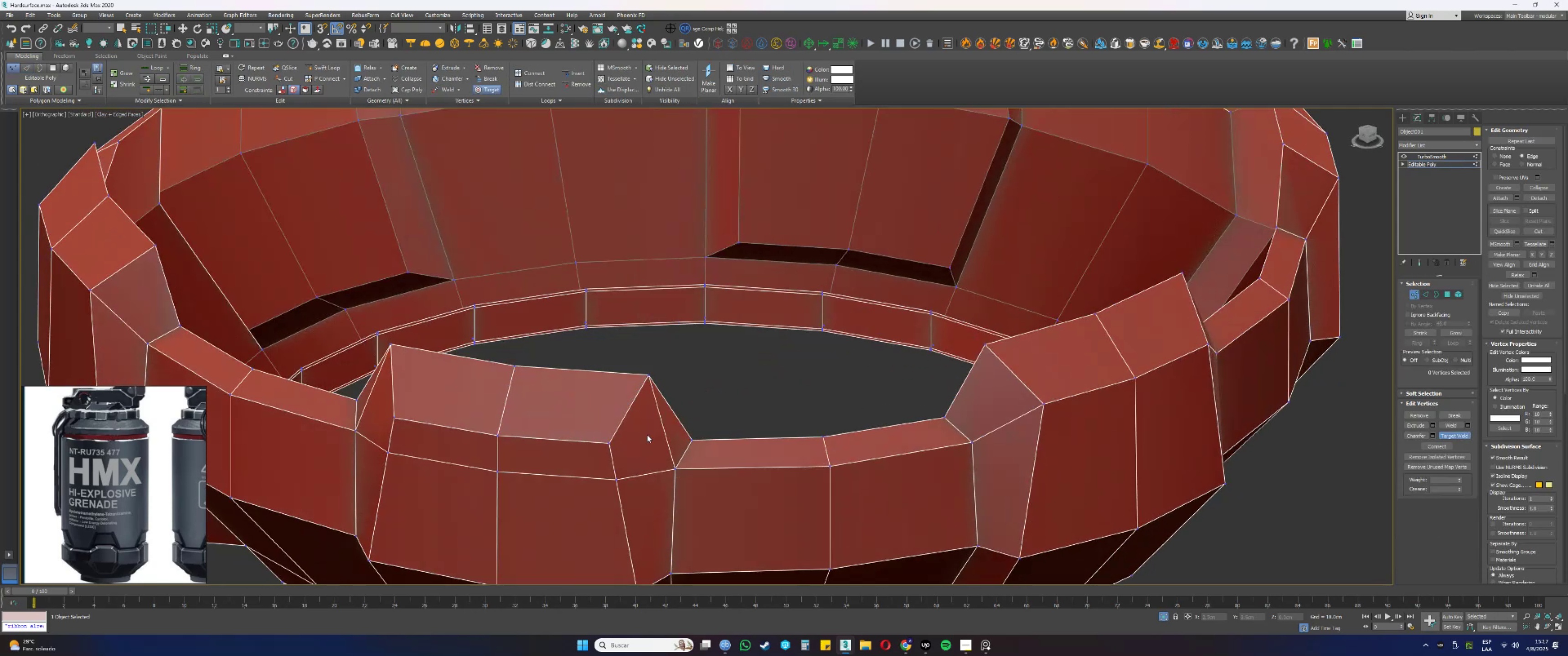 
left_click_drag(start_coordinate=[617, 480], to_coordinate=[616, 477])
 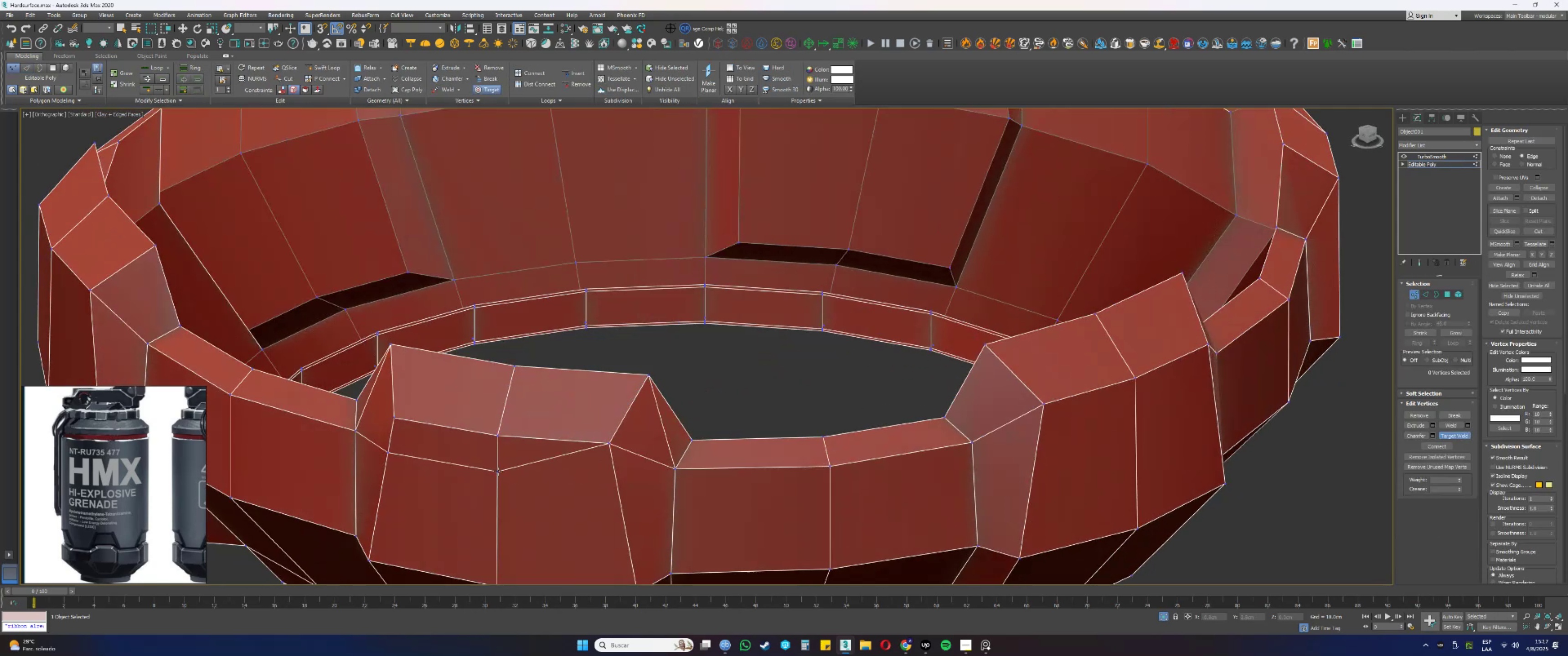 
double_click([497, 438])
 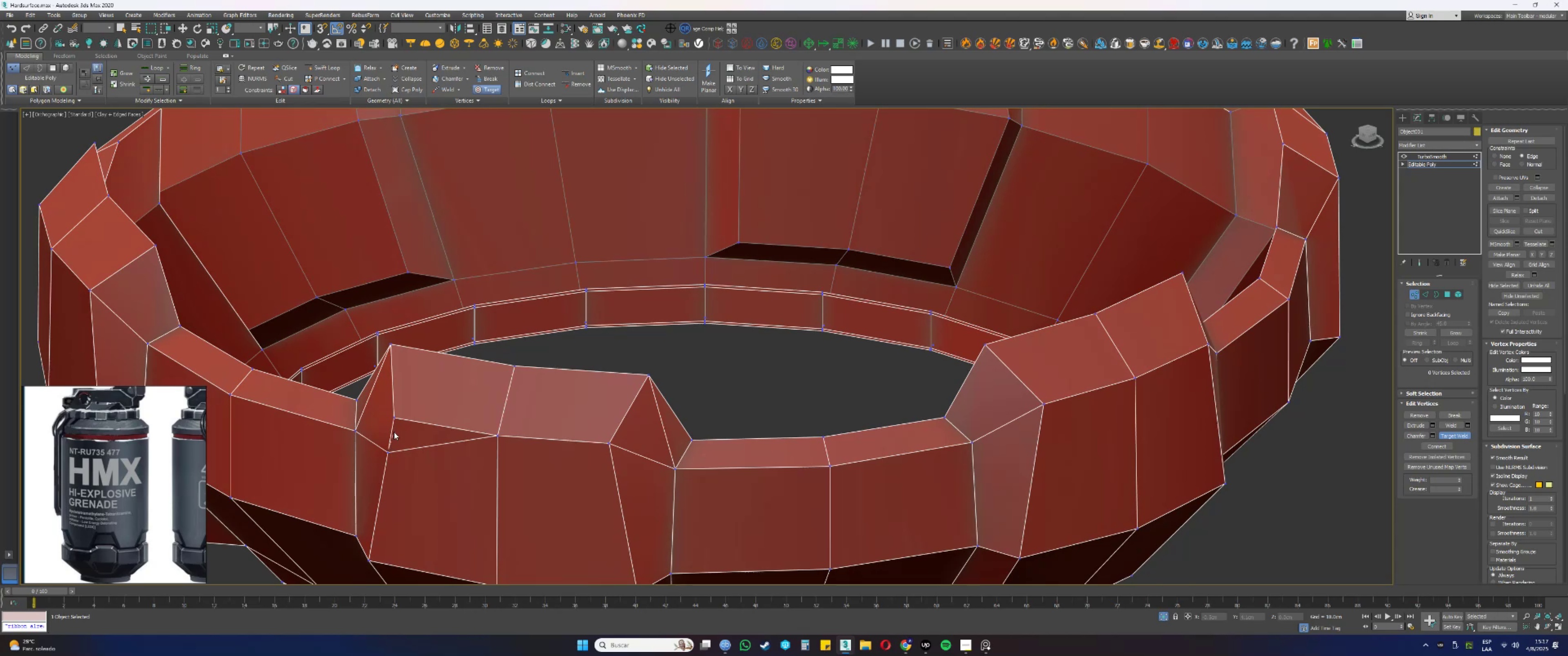 
left_click([394, 420])
 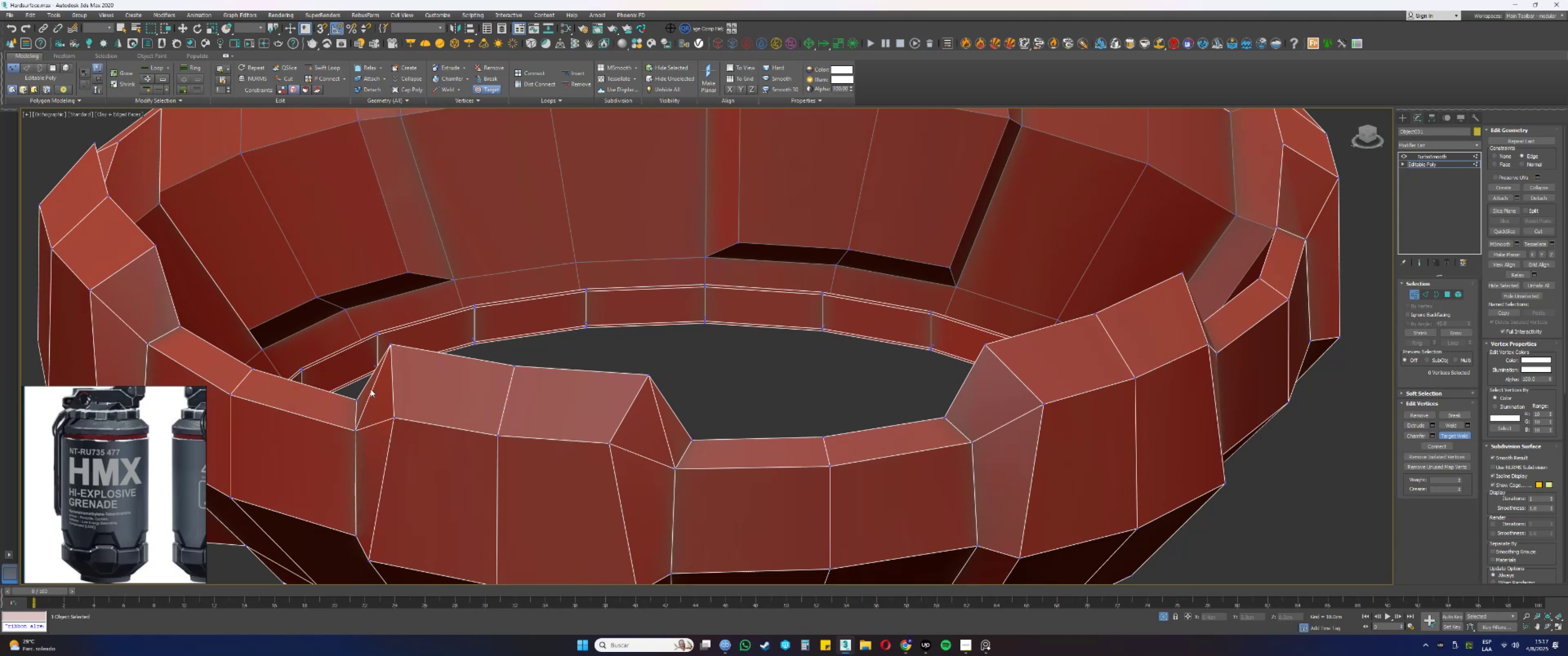 
key(2)
 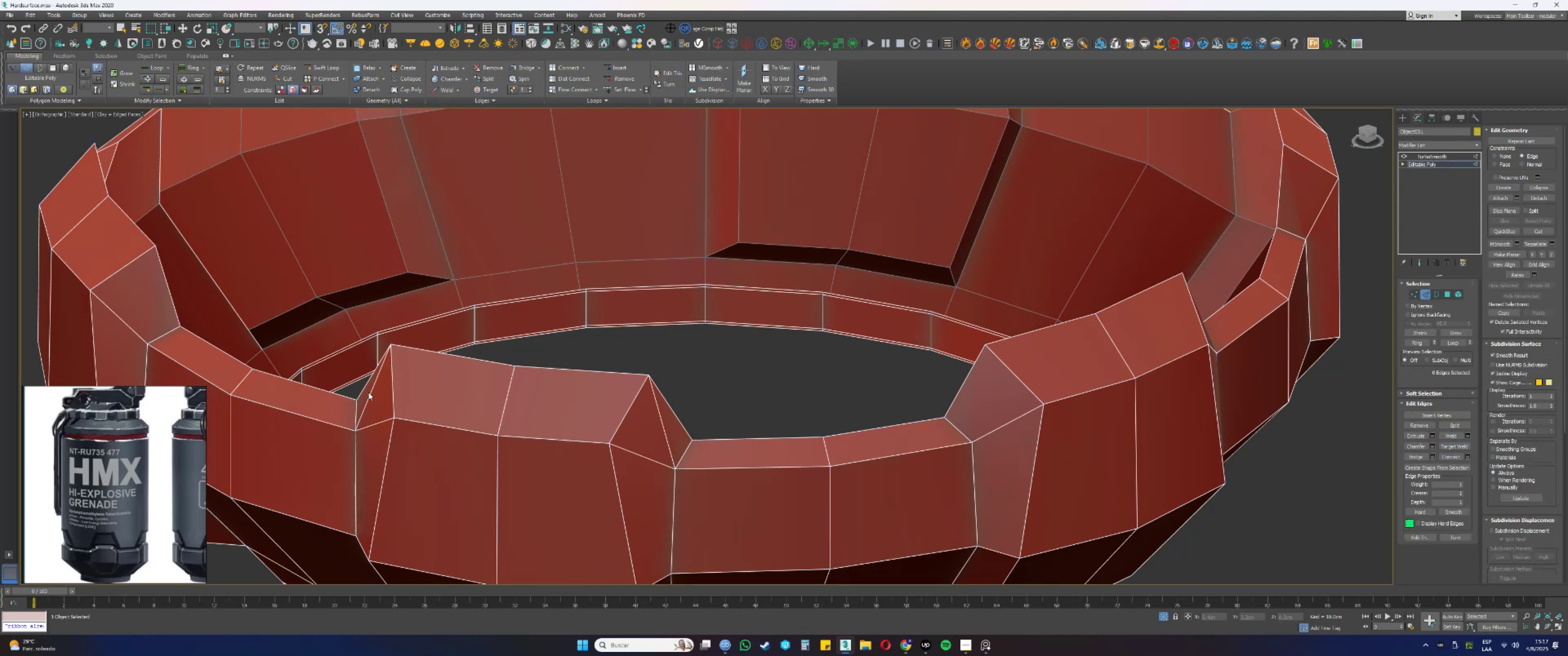 
left_click([370, 395])
 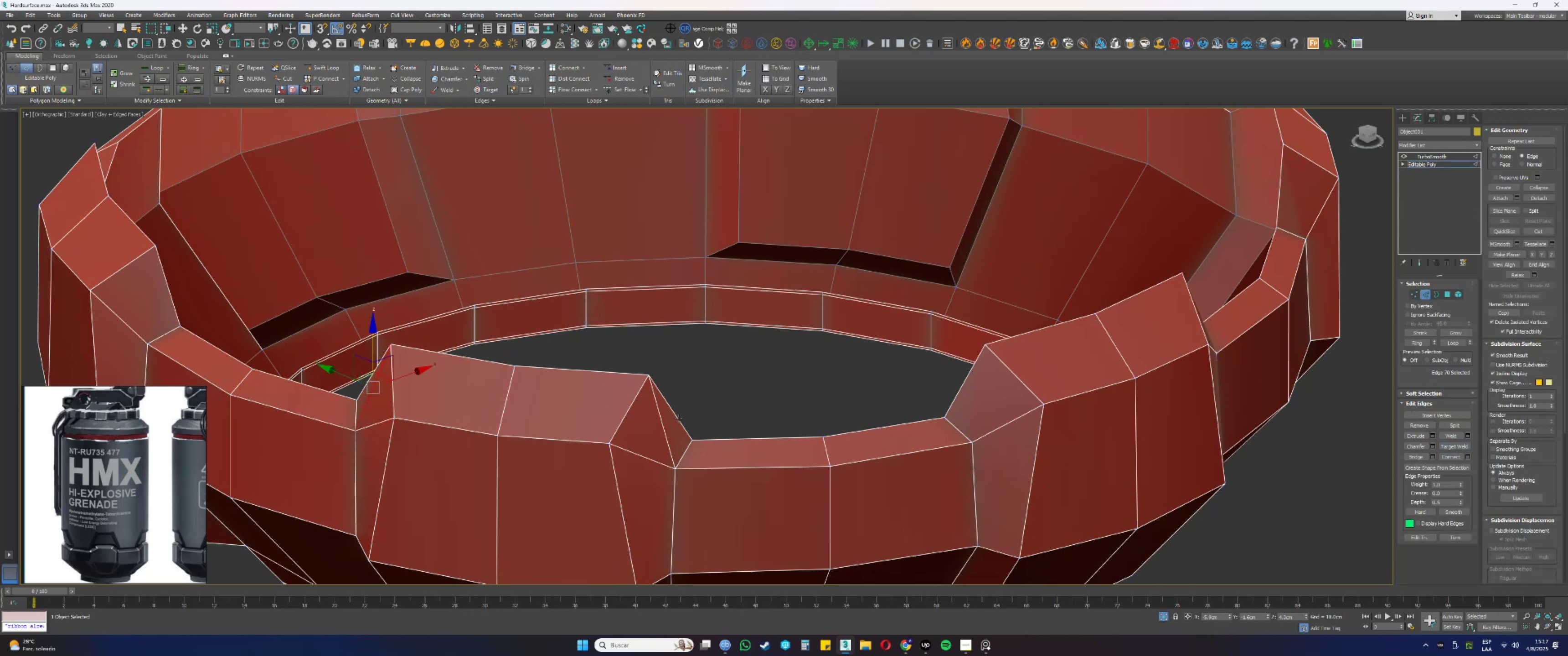 
hold_key(key=ControlLeft, duration=0.58)
left_click([663, 423])
 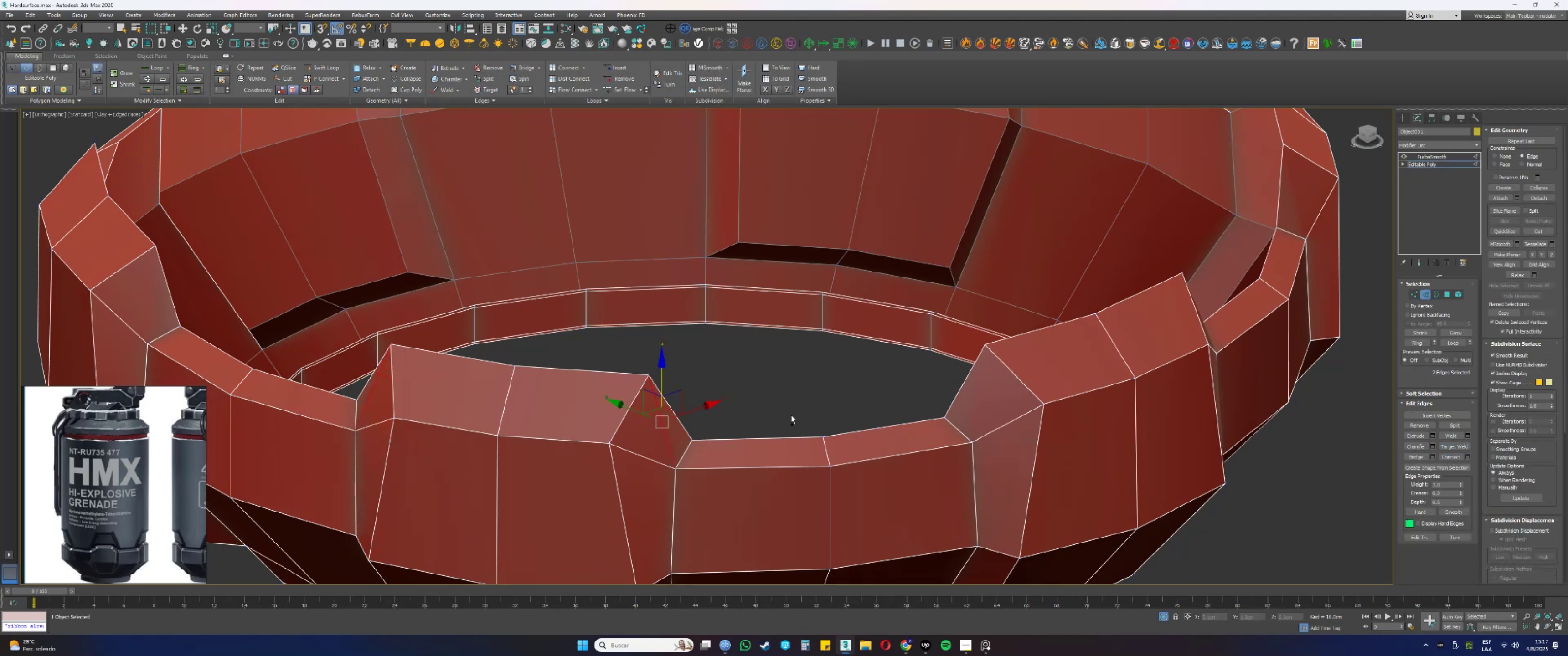 
key(Control+Backspace)
 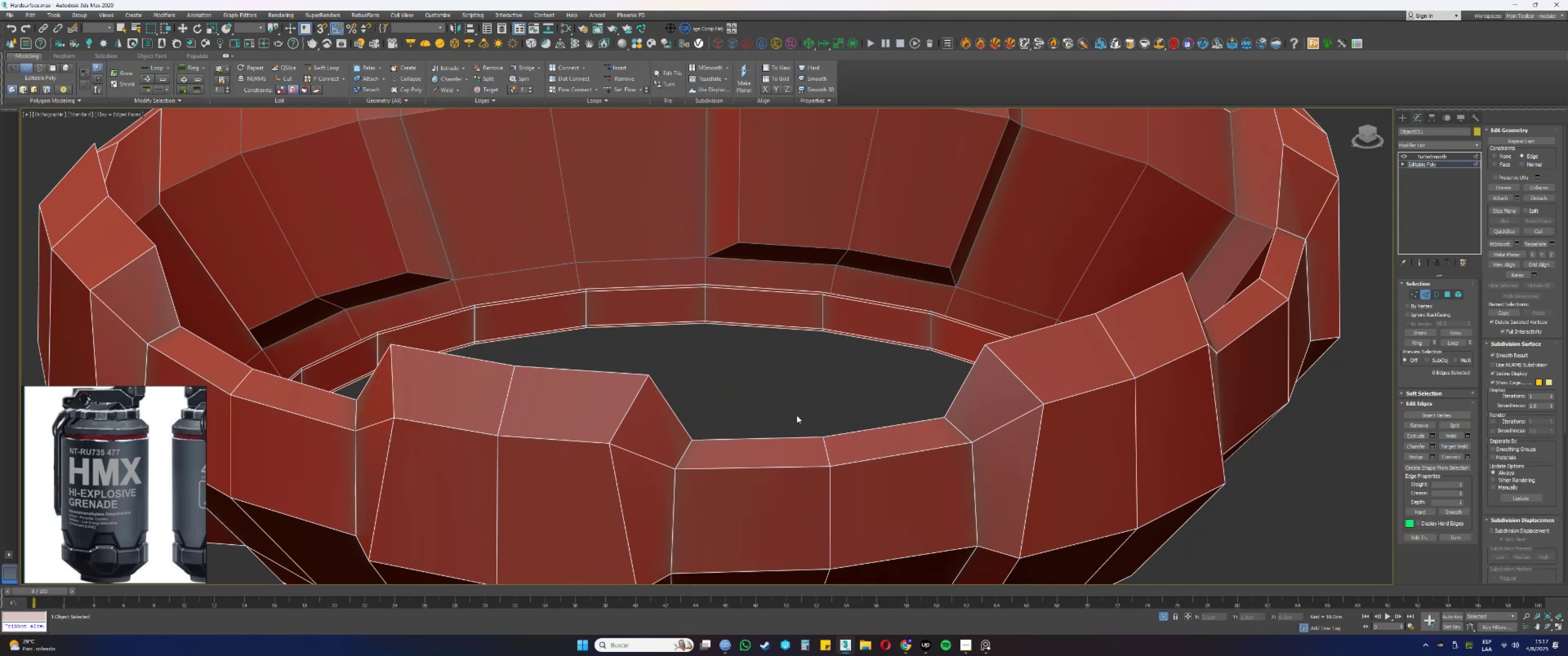 
scroll: coordinate [777, 422], scroll_direction: down, amount: 1.0
 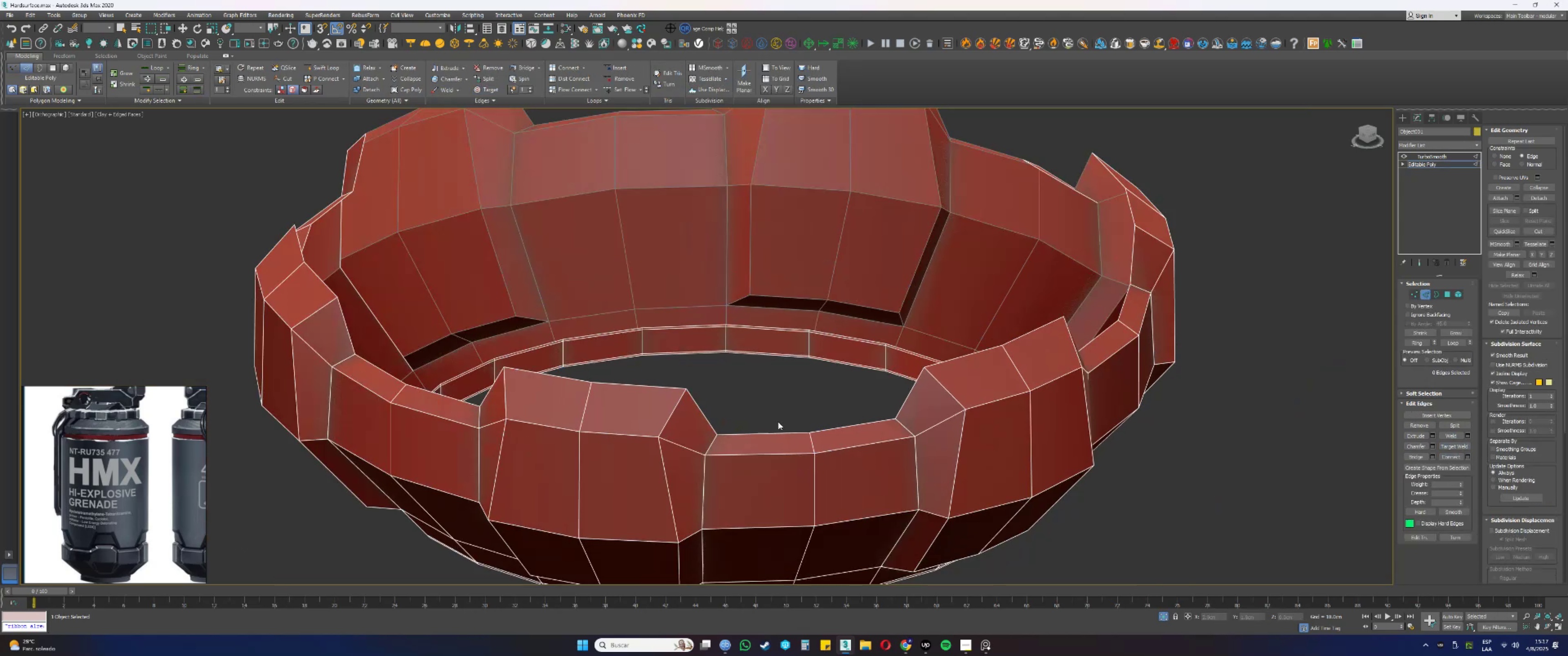 
hold_key(key=AltLeft, duration=0.64)
 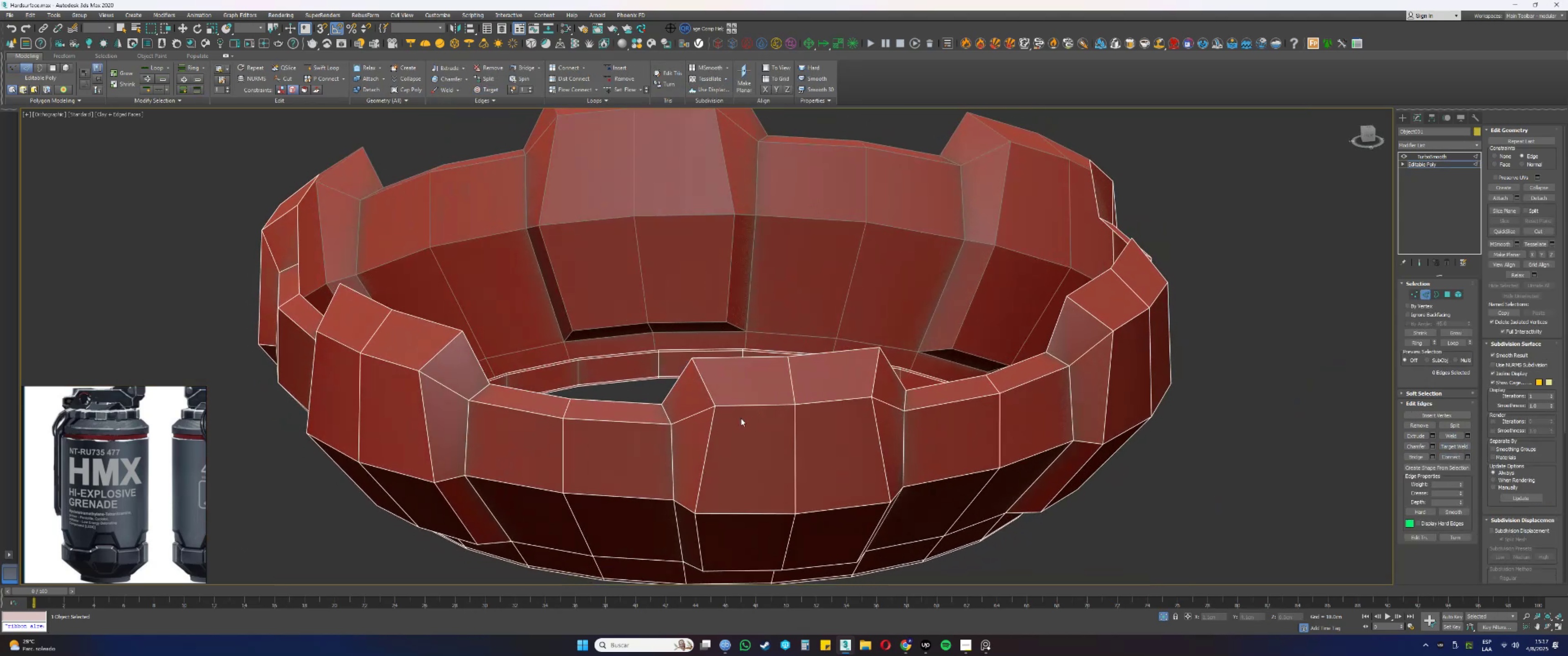 
key(Alt+AltLeft)
 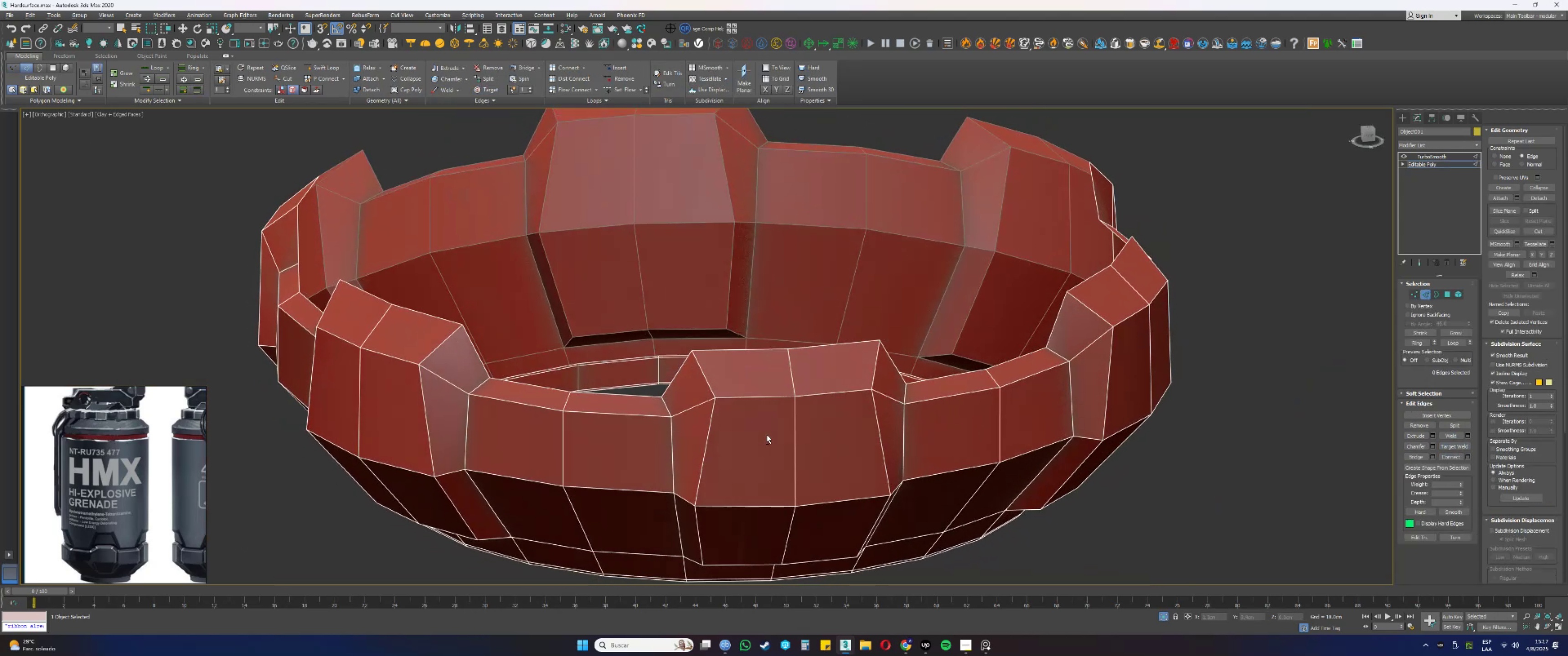 
middle_click([767, 435])
 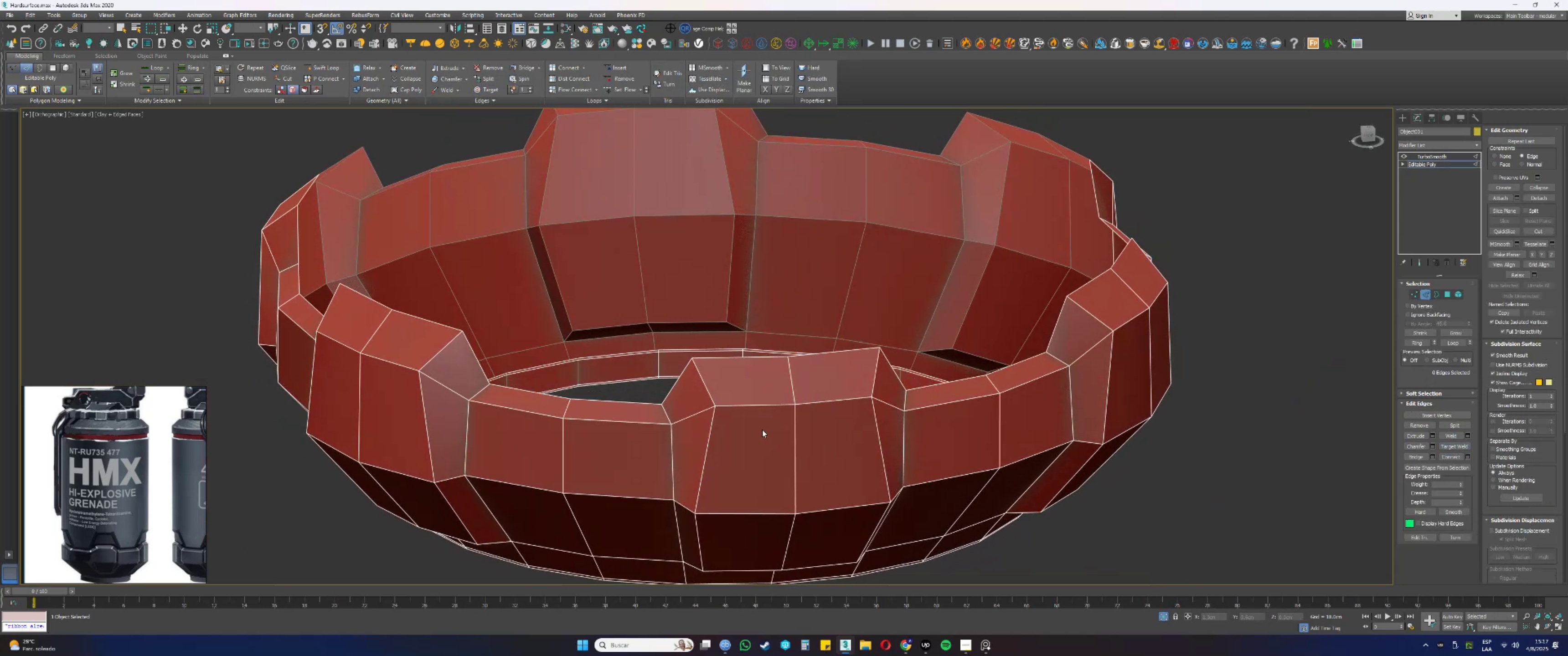 
hold_key(key=AltLeft, duration=0.41)
 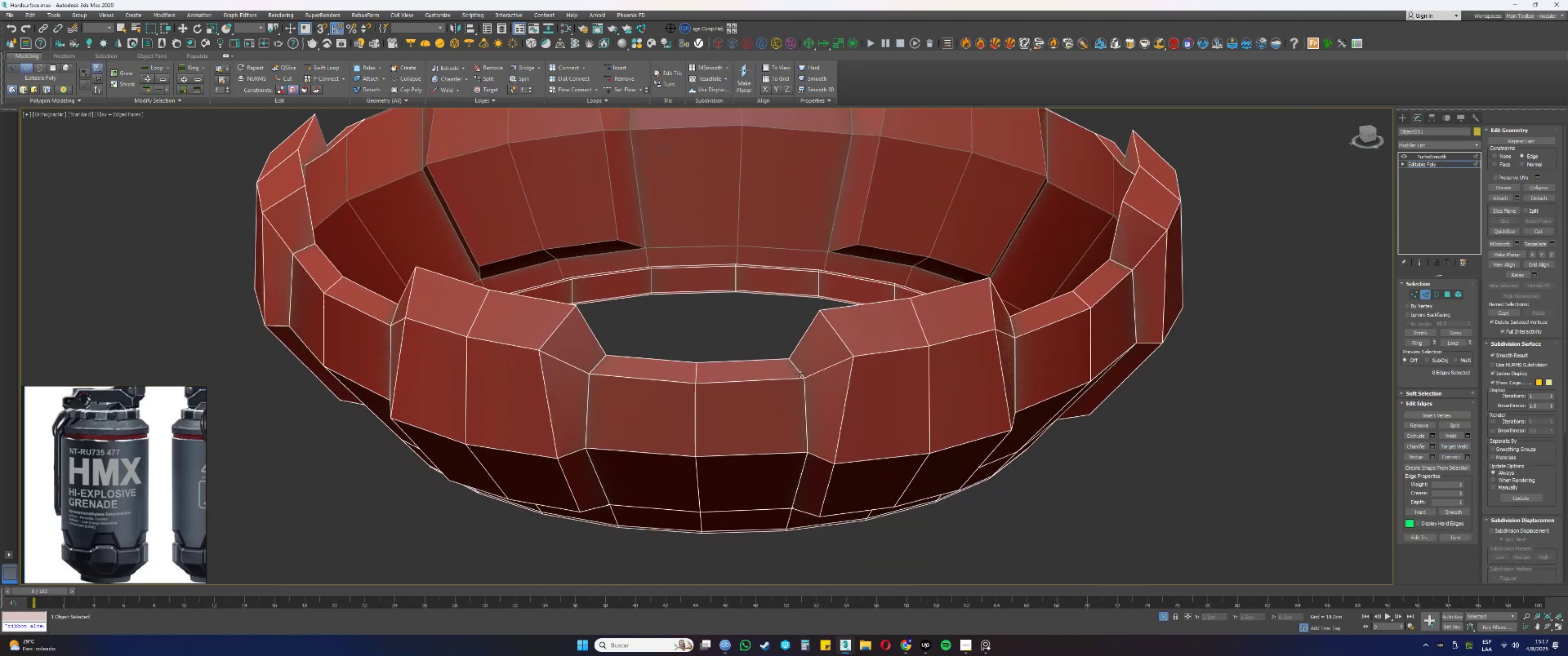 
hold_key(key=AltLeft, duration=0.69)
 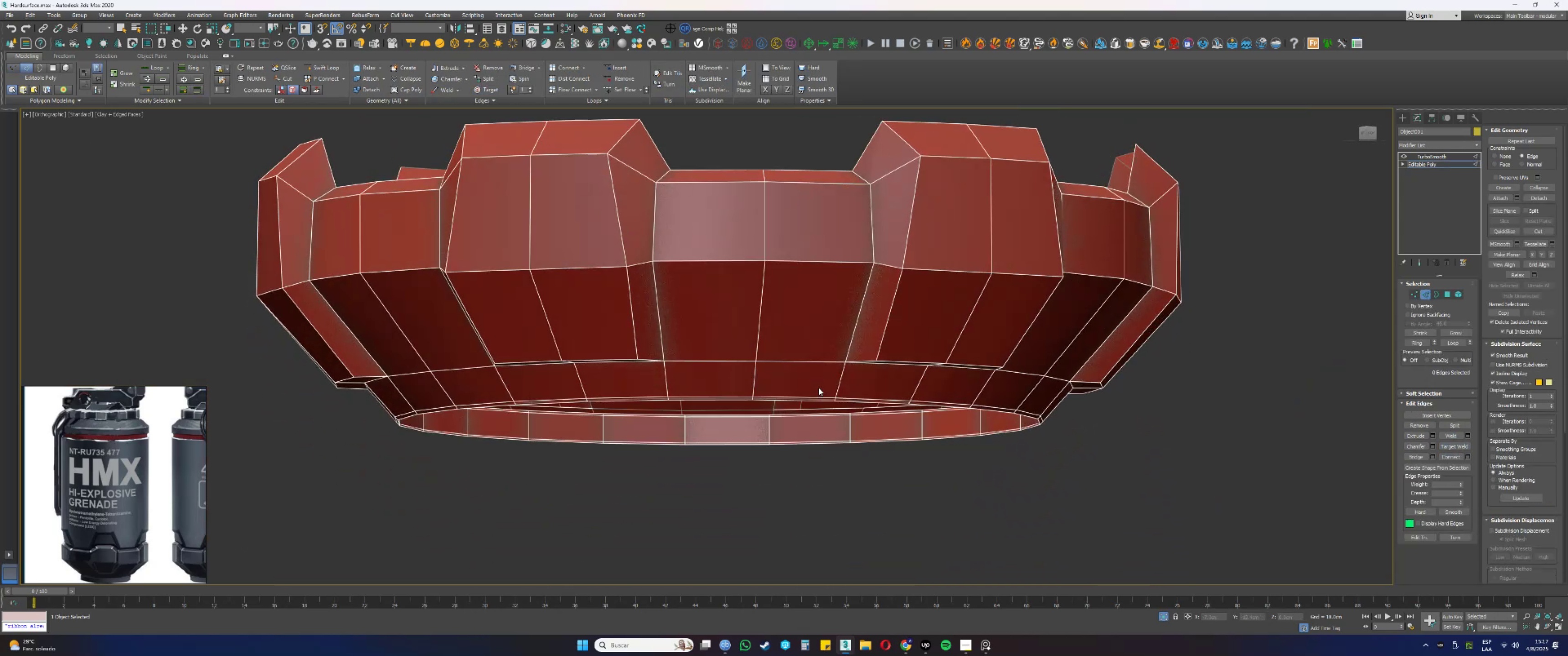 
hold_key(key=AltLeft, duration=0.34)
 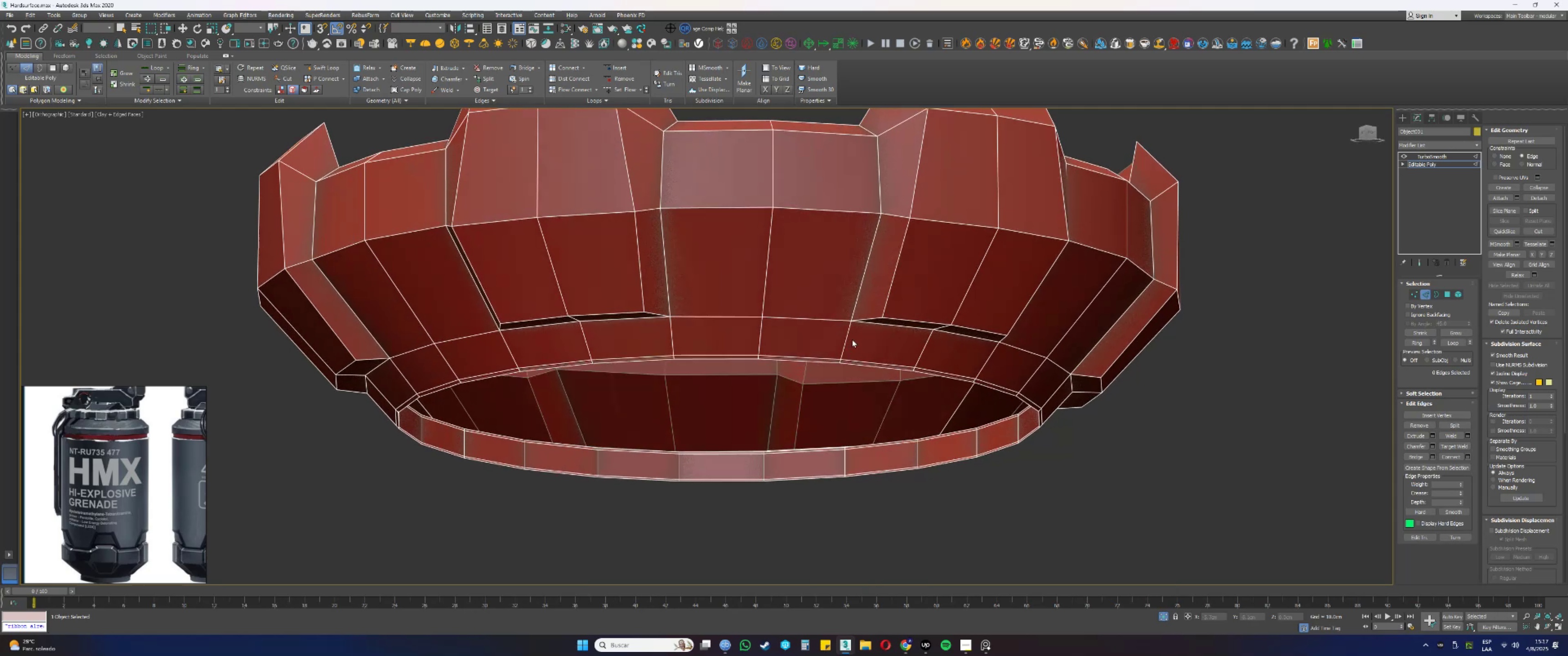 
scroll: coordinate [855, 326], scroll_direction: up, amount: 1.0
 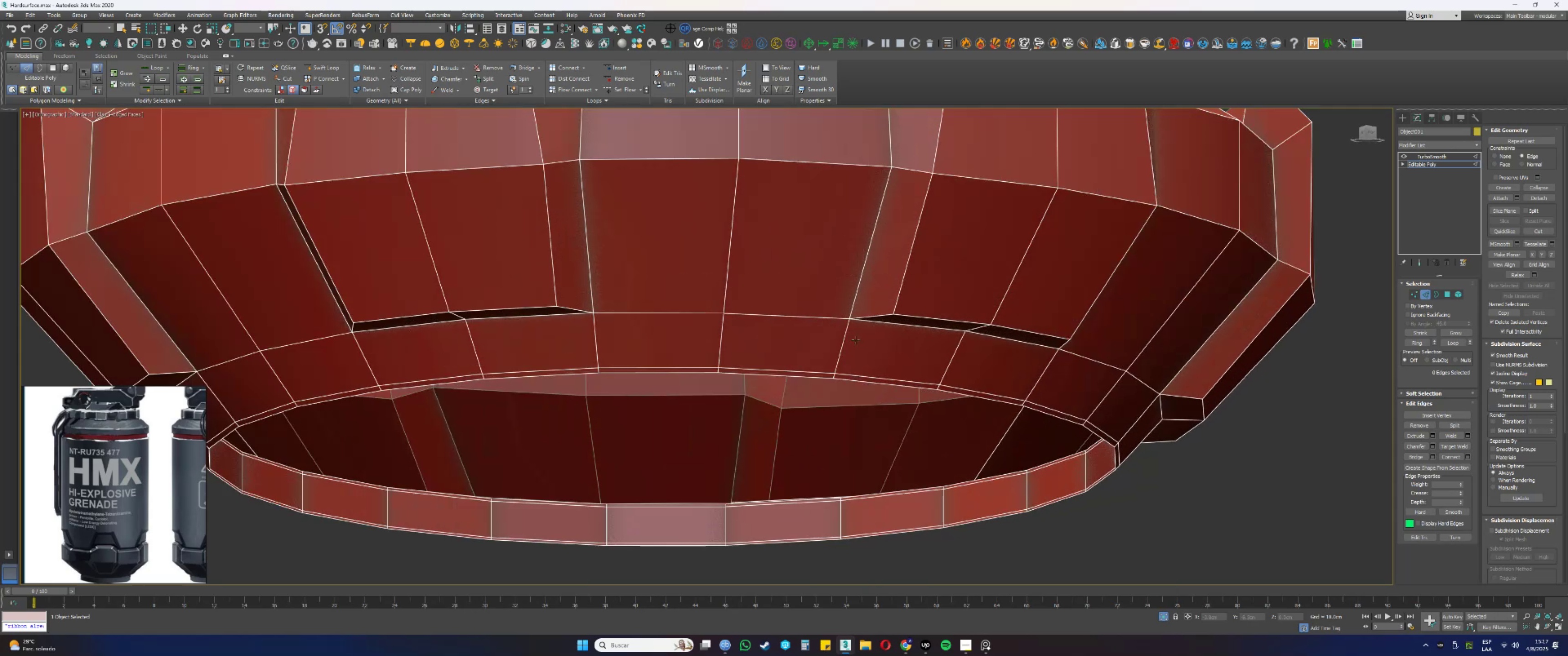 
key(Alt+AltLeft)
 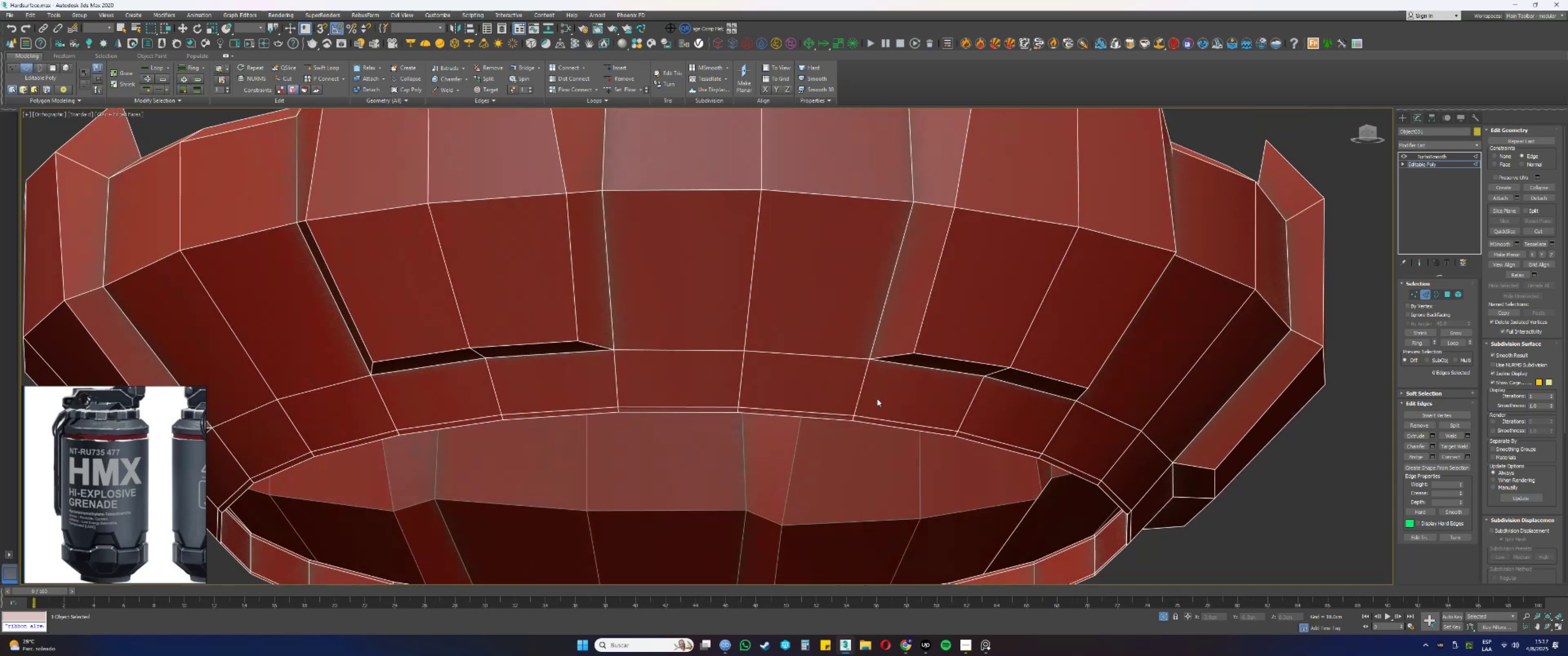 
hold_key(key=AltLeft, duration=0.33)
 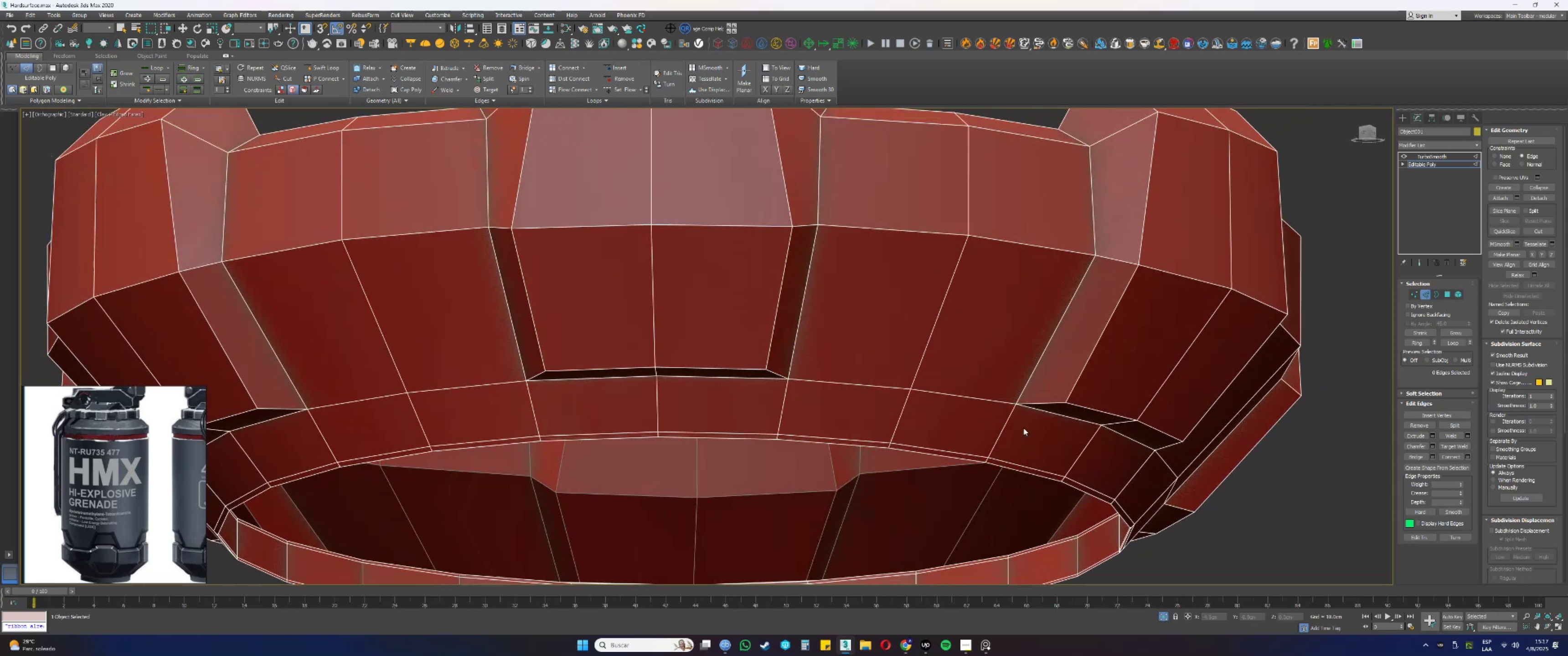 
key(Alt+AltLeft)
 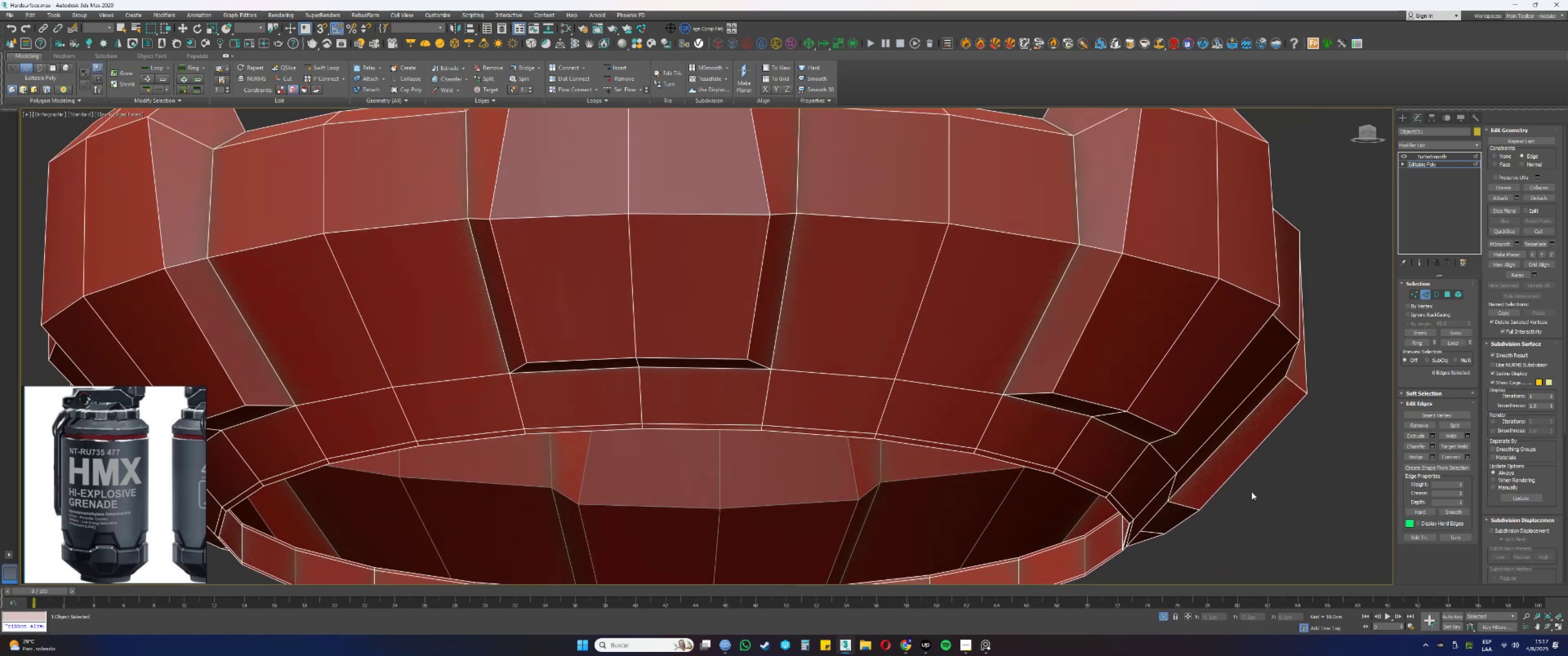 
key(Control+S)
 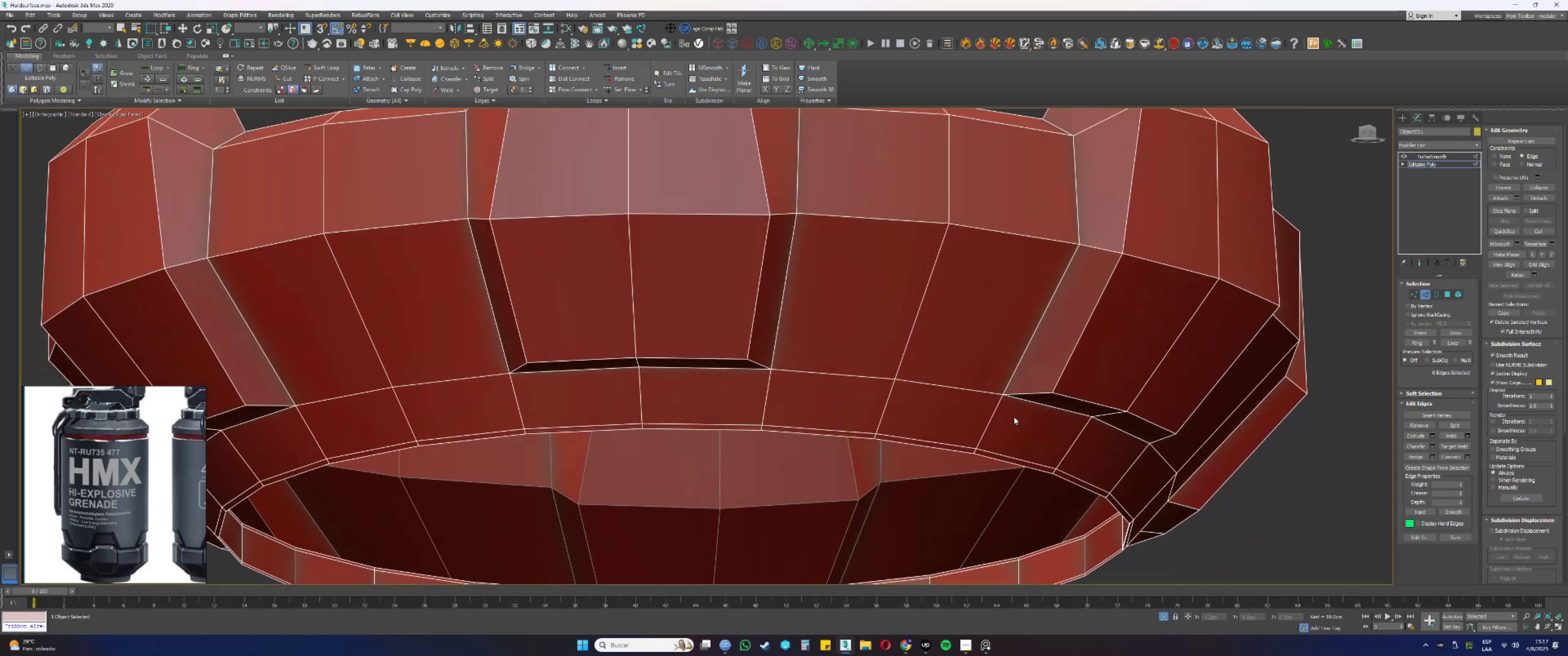 
scroll: coordinate [1038, 389], scroll_direction: up, amount: 2.0
 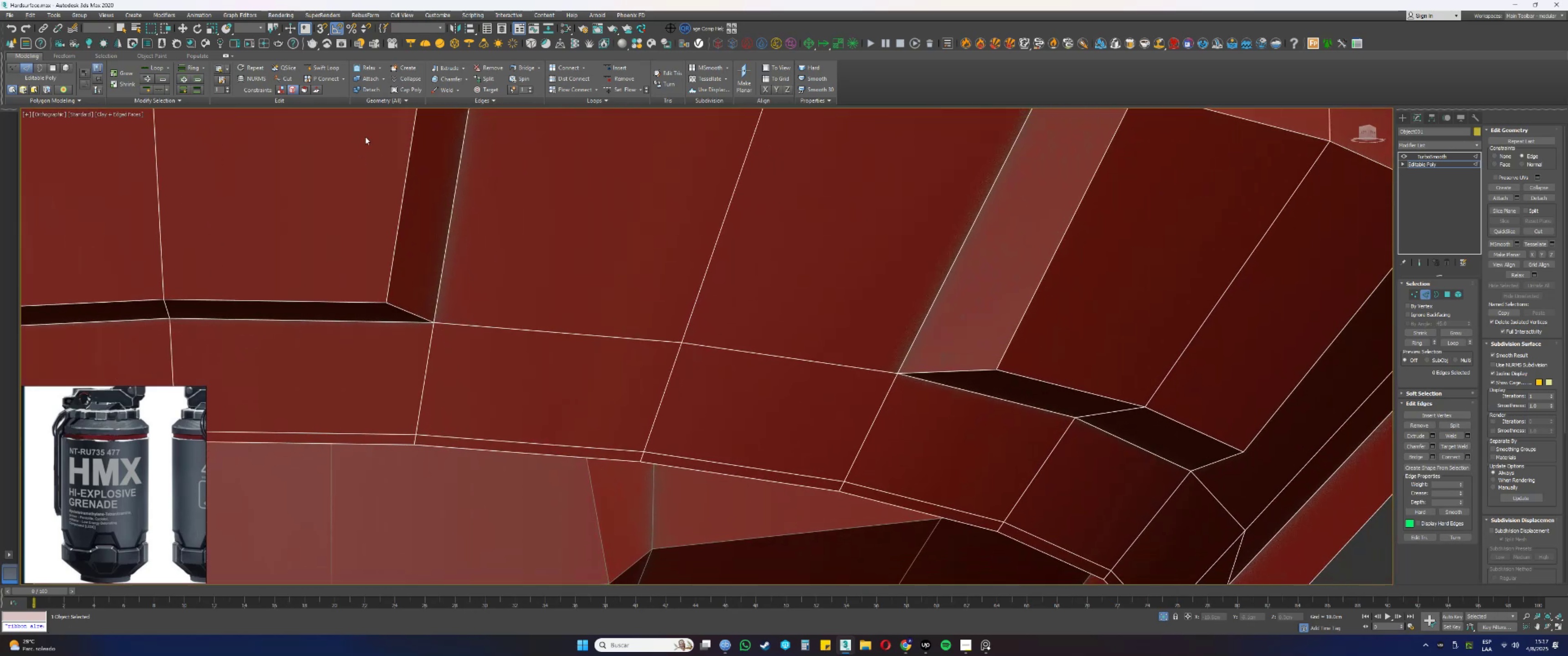 
left_click([327, 72])
 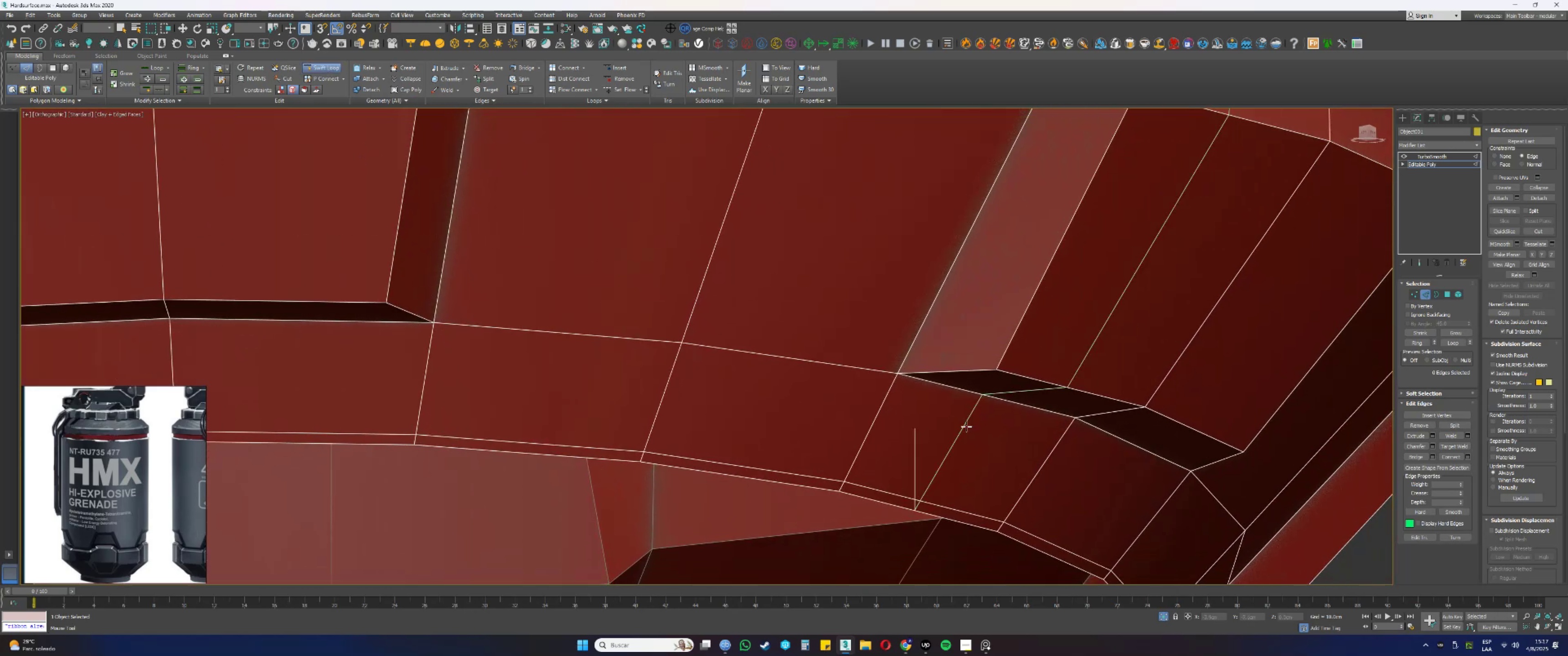 
scroll: coordinate [952, 385], scroll_direction: up, amount: 1.0
 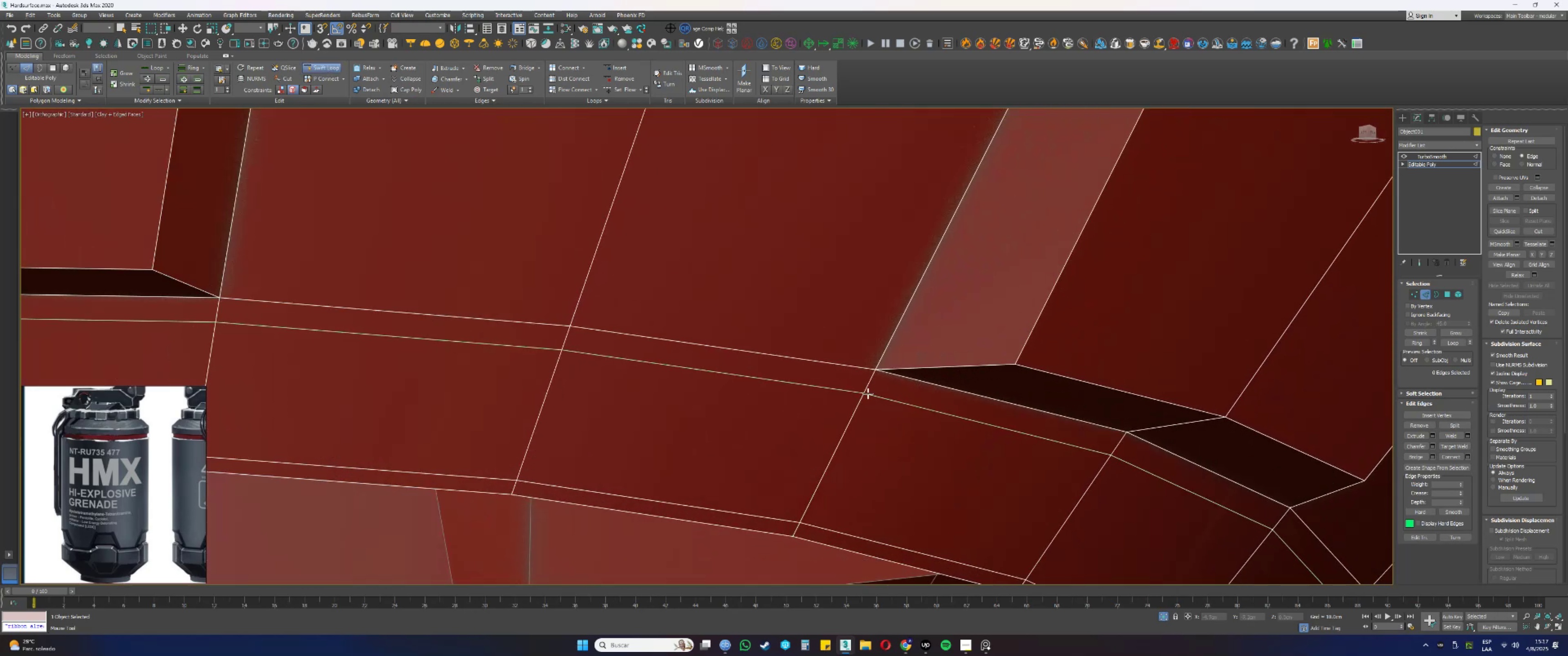 
left_click([862, 392])
 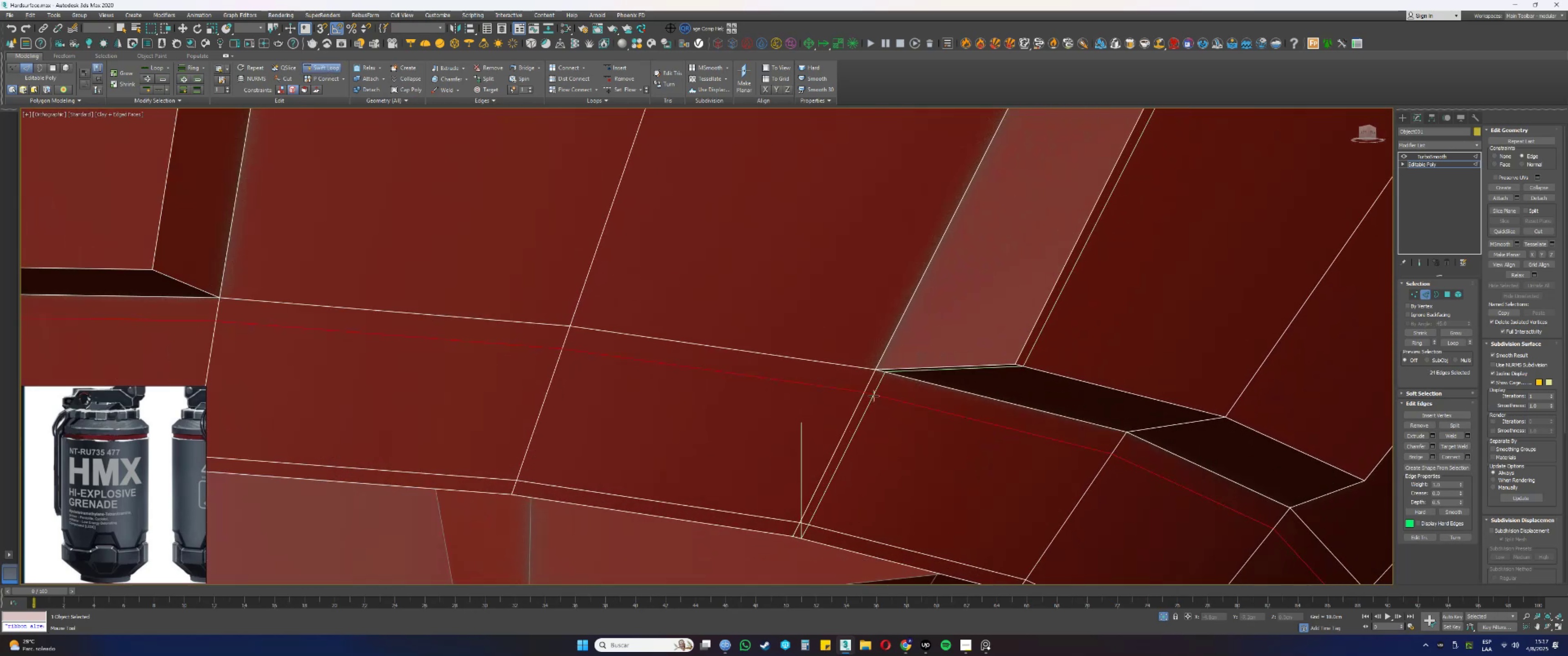 
hold_key(key=AltLeft, duration=1.39)
hold_key(key=ControlLeft, duration=1.36)
left_click_drag(start_coordinate=[877, 395], to_coordinate=[879, 380])
 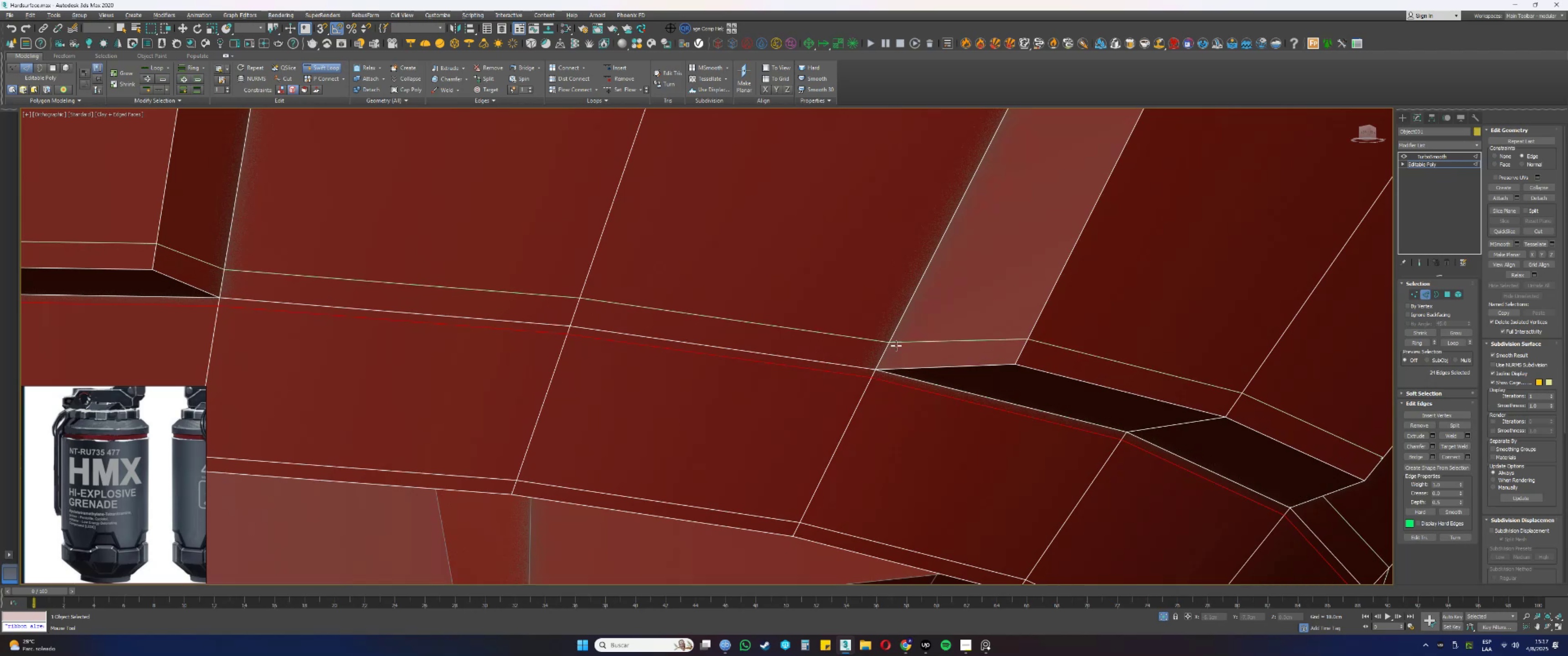 
left_click([896, 344])
 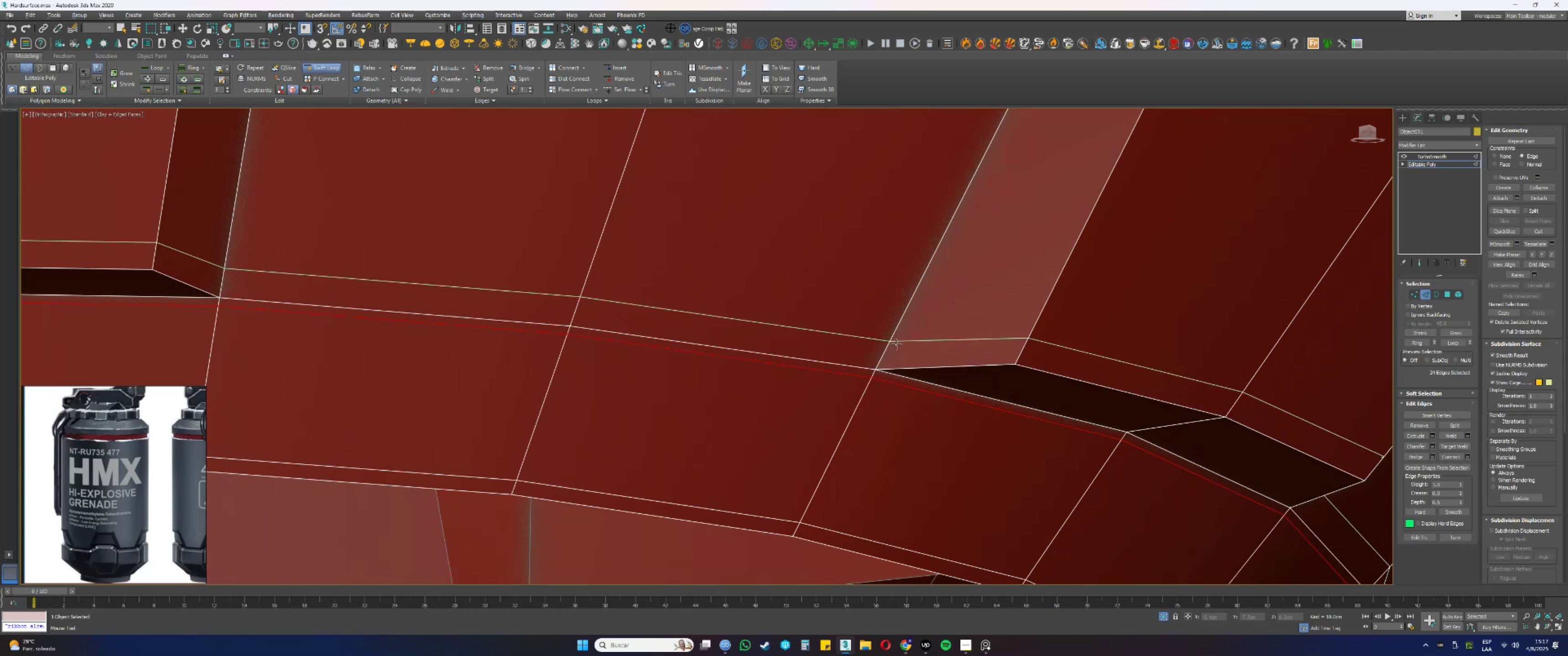 
hold_key(key=AltLeft, duration=0.92)
hold_key(key=ControlLeft, duration=0.9)
left_click_drag(start_coordinate=[896, 343], to_coordinate=[895, 357])
 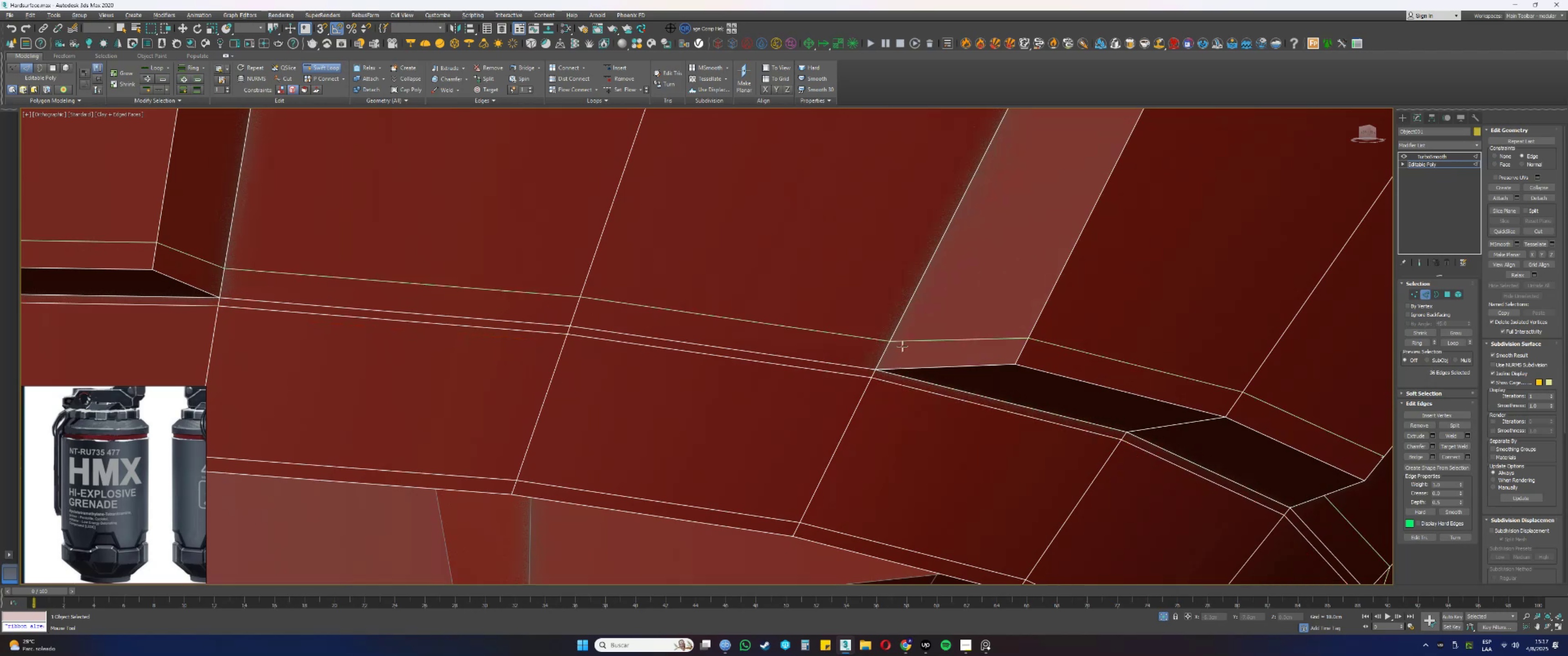 
hold_key(key=ControlLeft, duration=1.85)
hold_key(key=AltLeft, duration=1.52)
left_click_drag(start_coordinate=[902, 344], to_coordinate=[890, 366])
 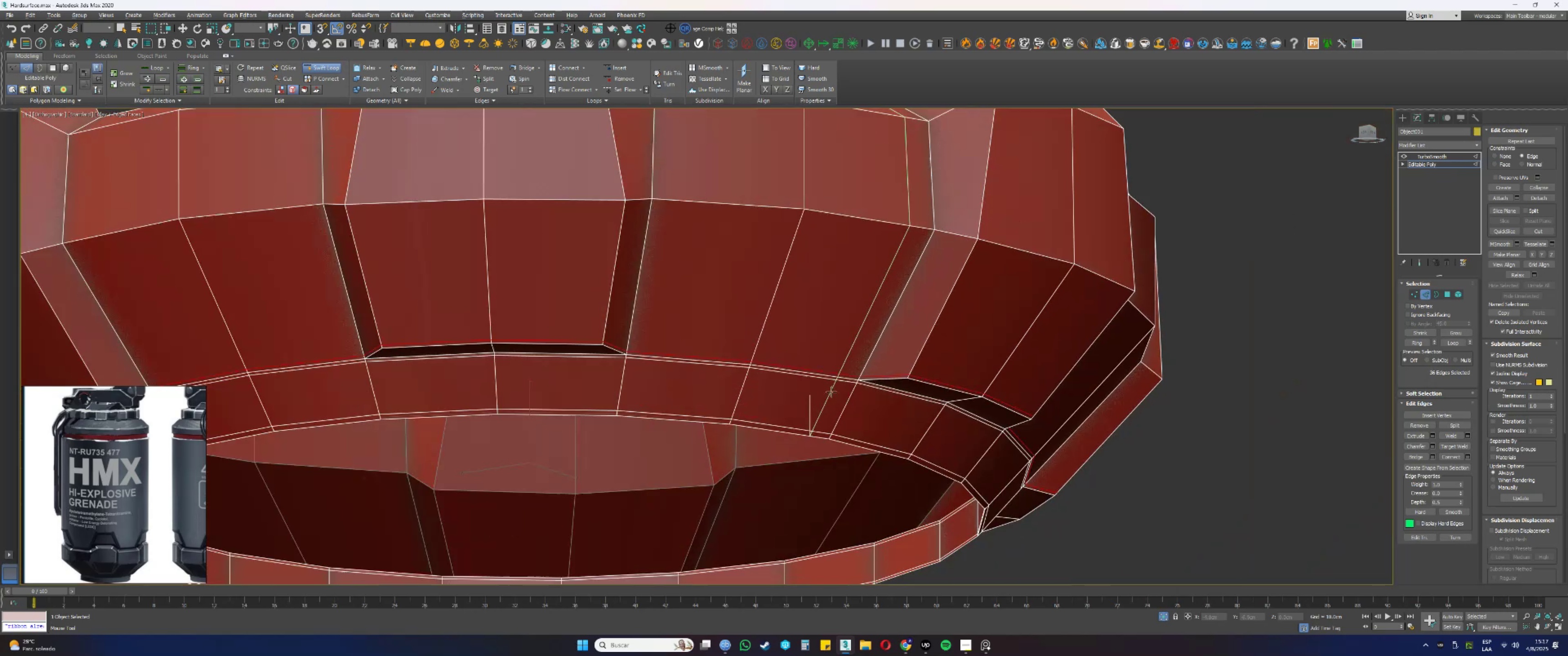 
hold_key(key=AltLeft, duration=0.35)
 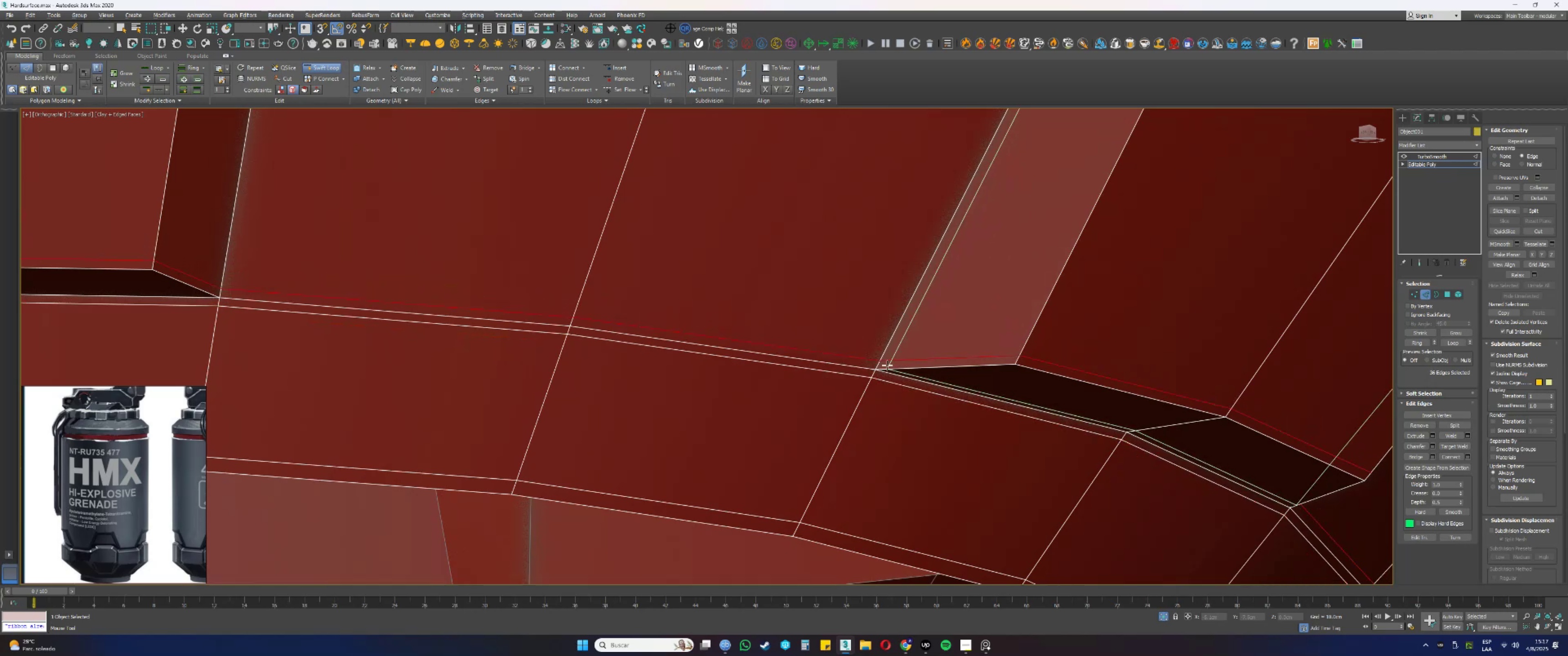 
scroll: coordinate [831, 392], scroll_direction: down, amount: 5.0
 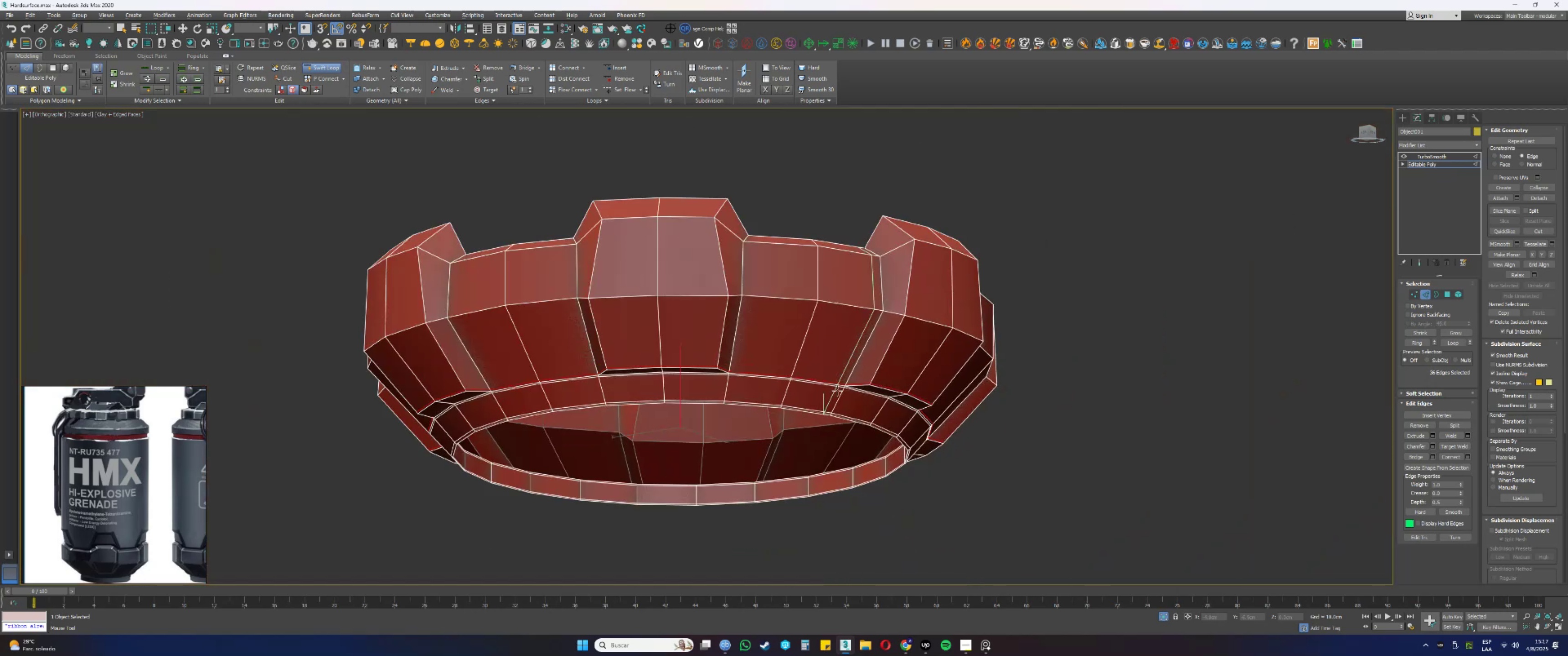 
key(Alt+AltLeft)
 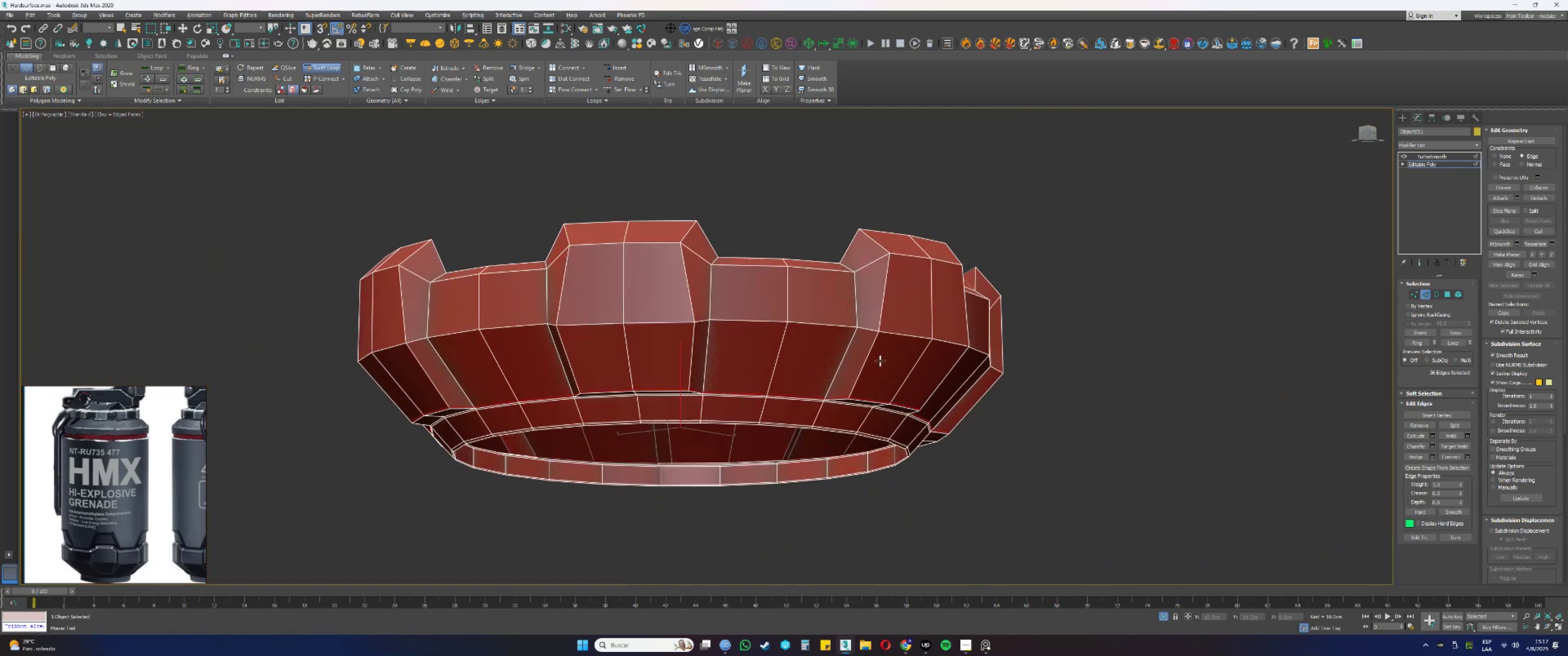 
scroll: coordinate [824, 371], scroll_direction: up, amount: 5.0
 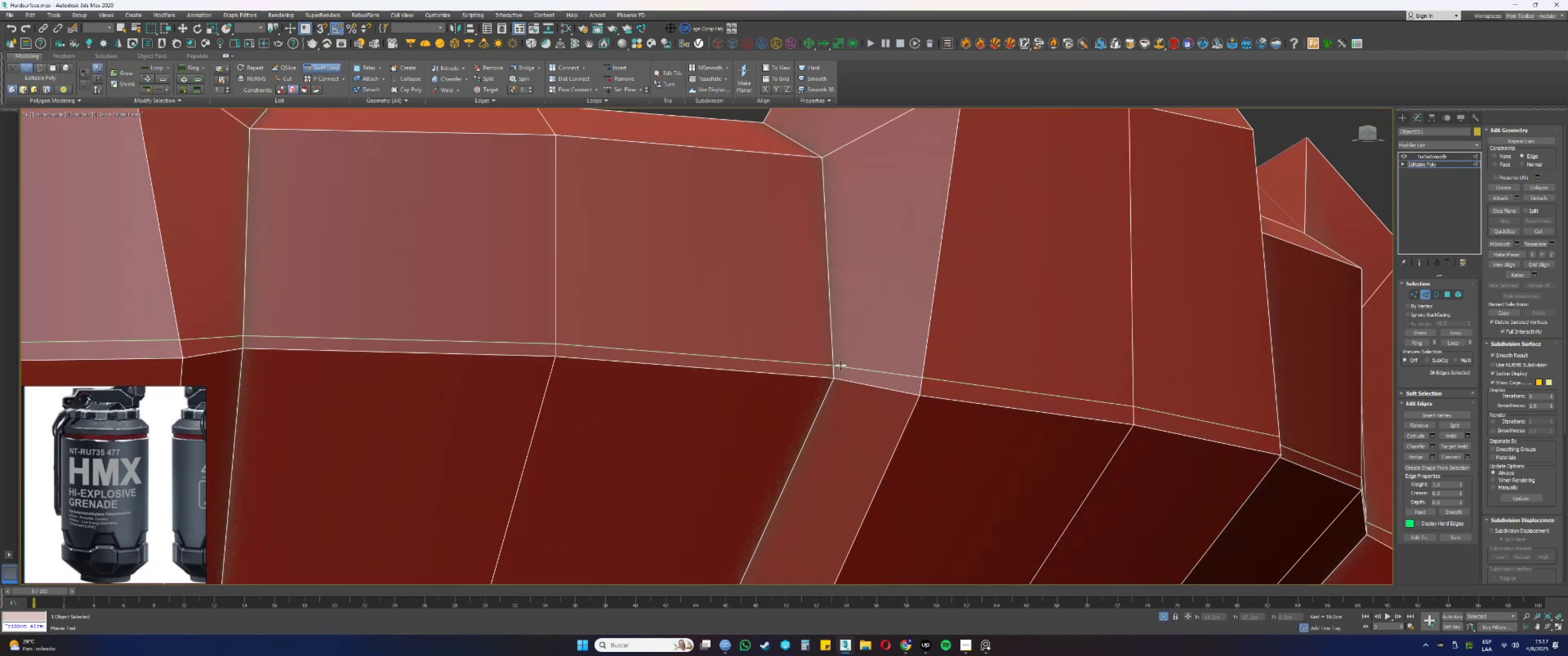 
left_click([837, 363])
 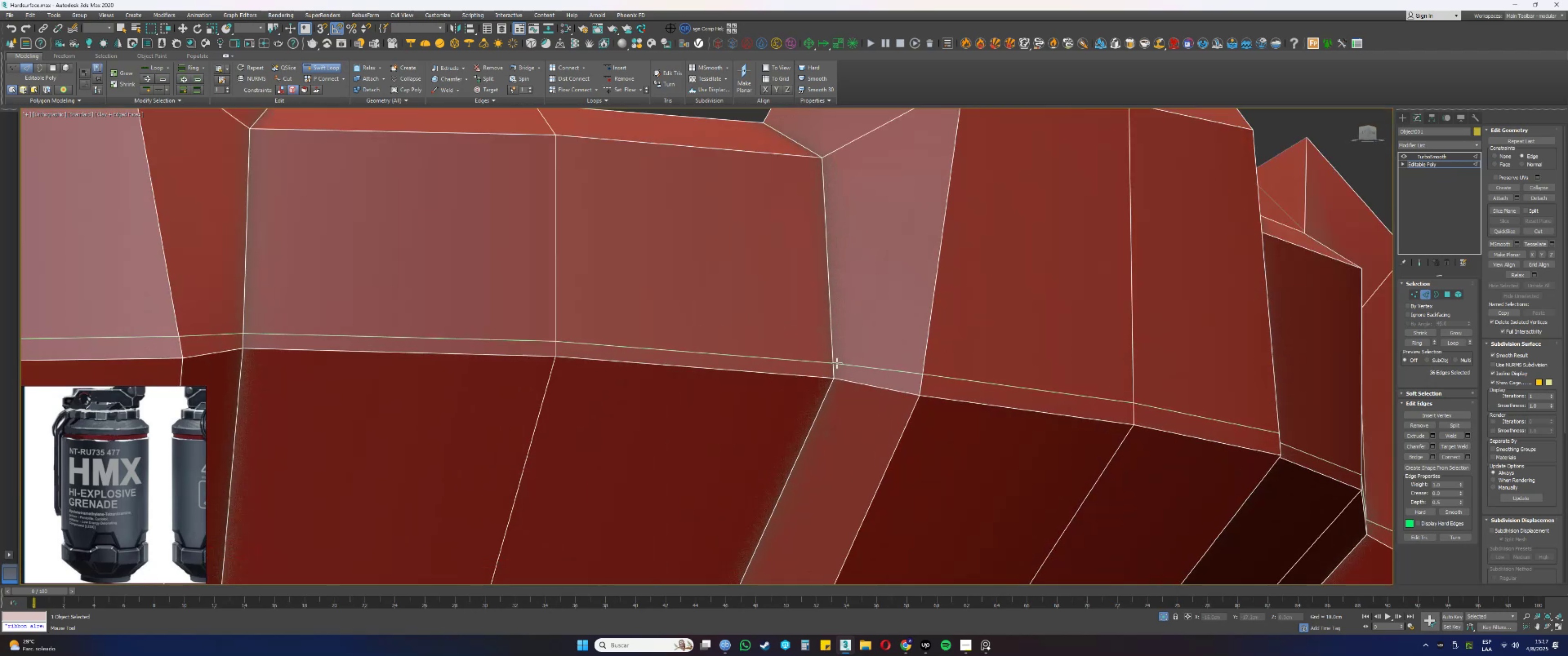 
hold_key(key=ControlLeft, duration=1.8)
hold_key(key=AltLeft, duration=1.53)
left_click_drag(start_coordinate=[846, 367], to_coordinate=[846, 371])
 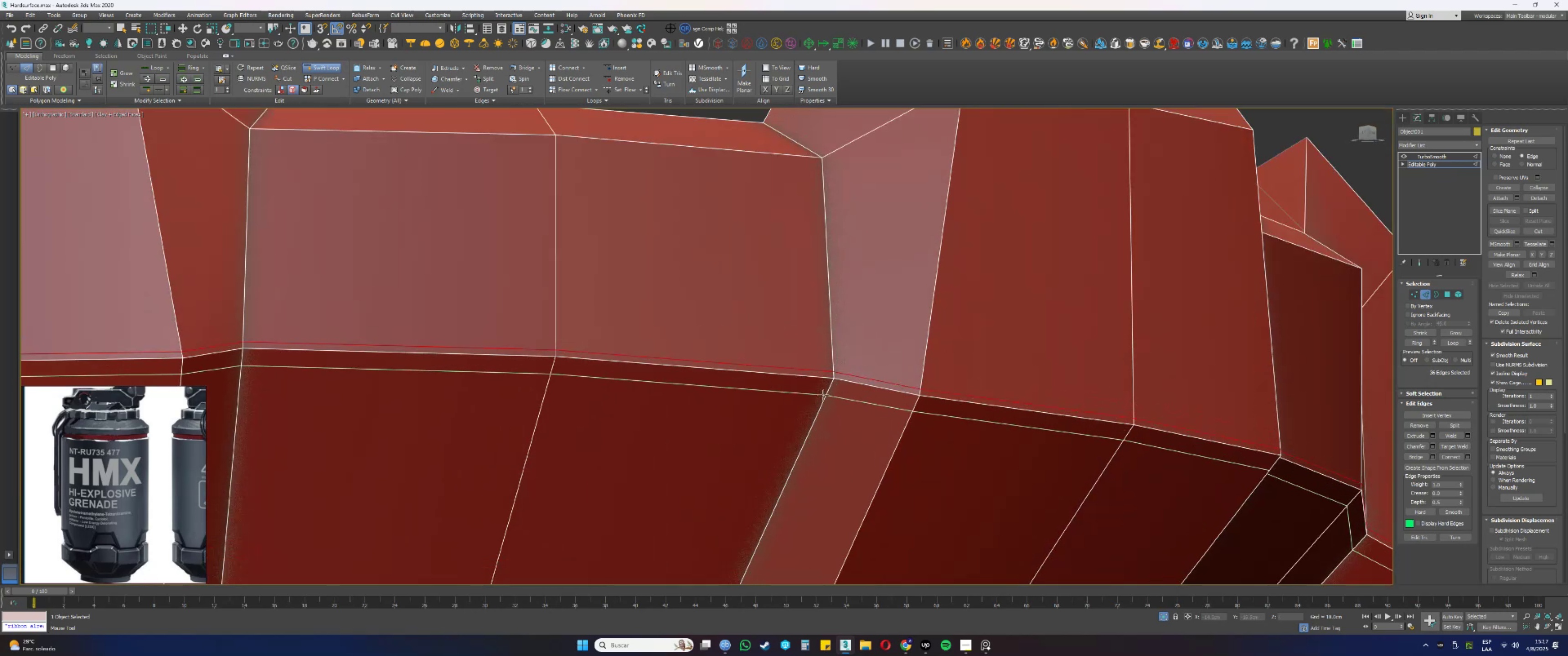 
key(Alt+Control+AltLeft)
 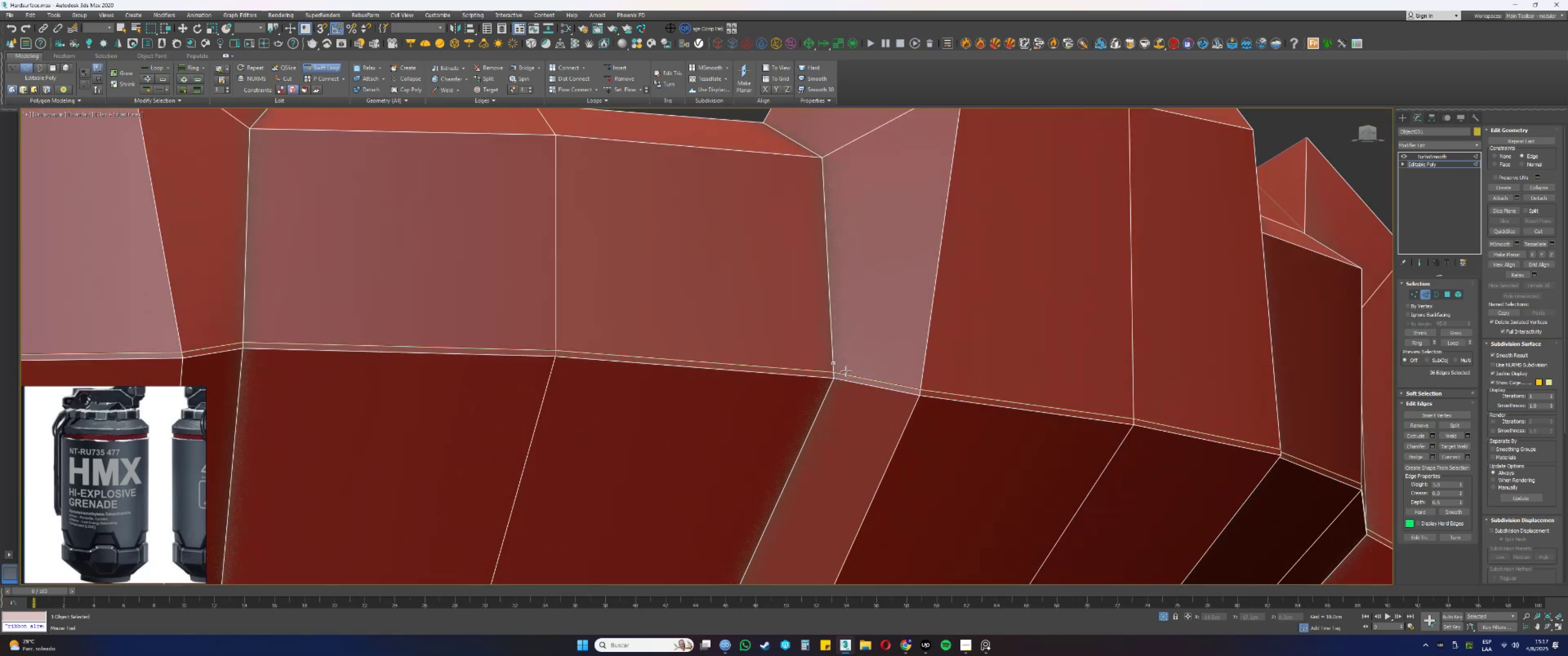 
key(Alt+Control+AltLeft)
 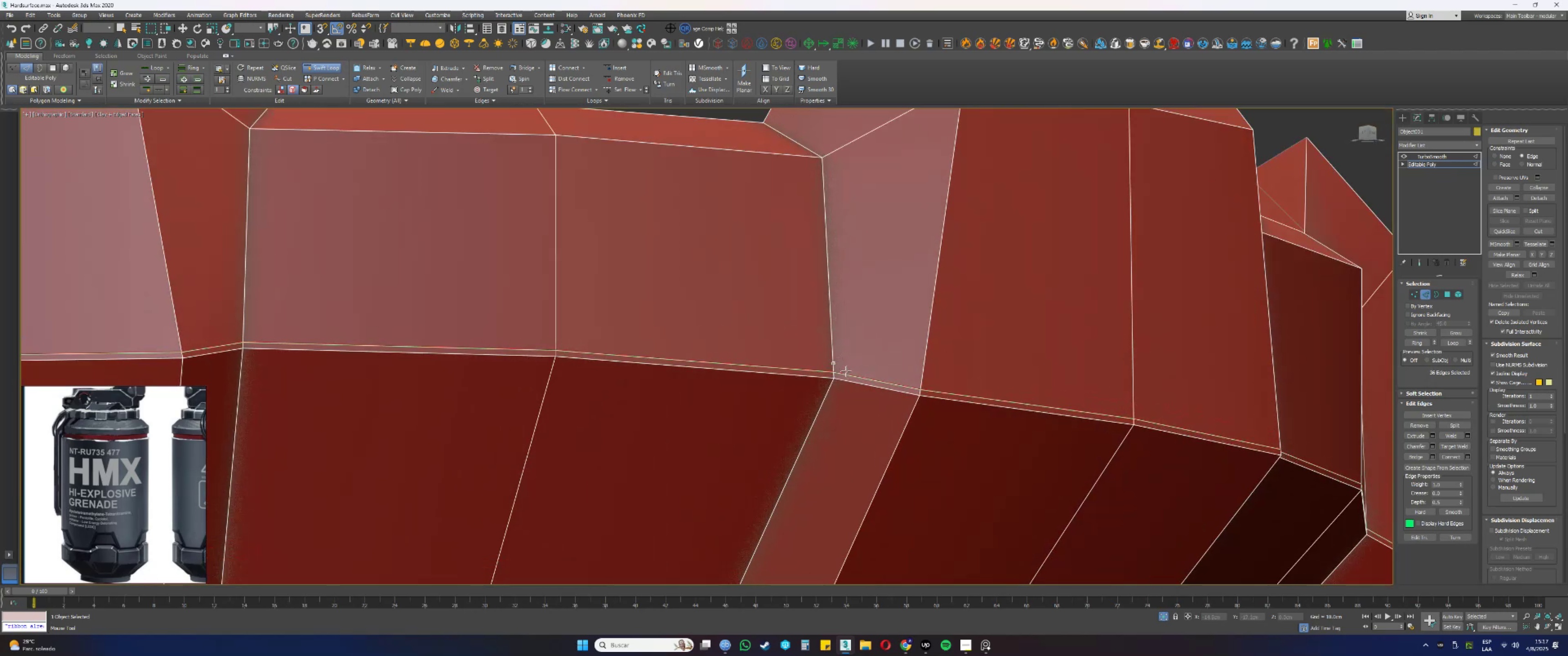 
key(Alt+Control+AltLeft)
 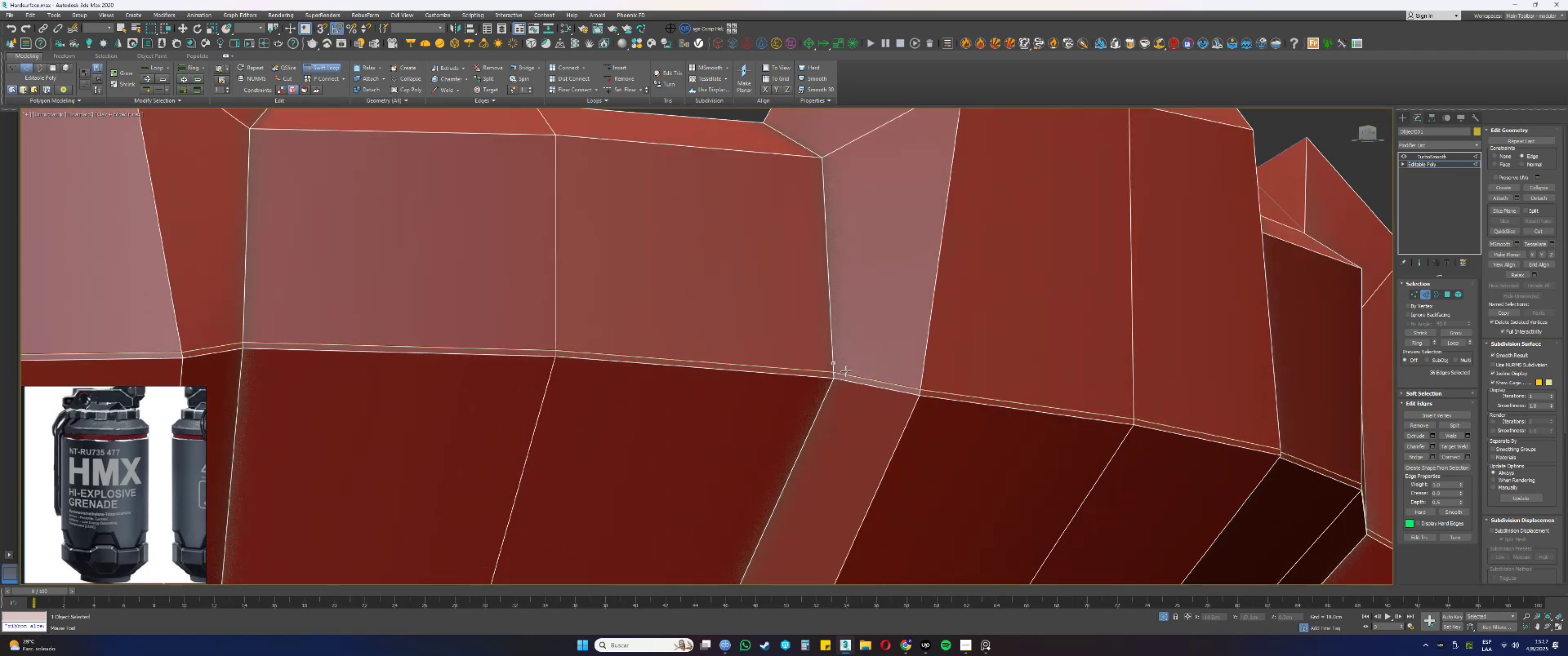 
key(Alt+Control+AltLeft)
 